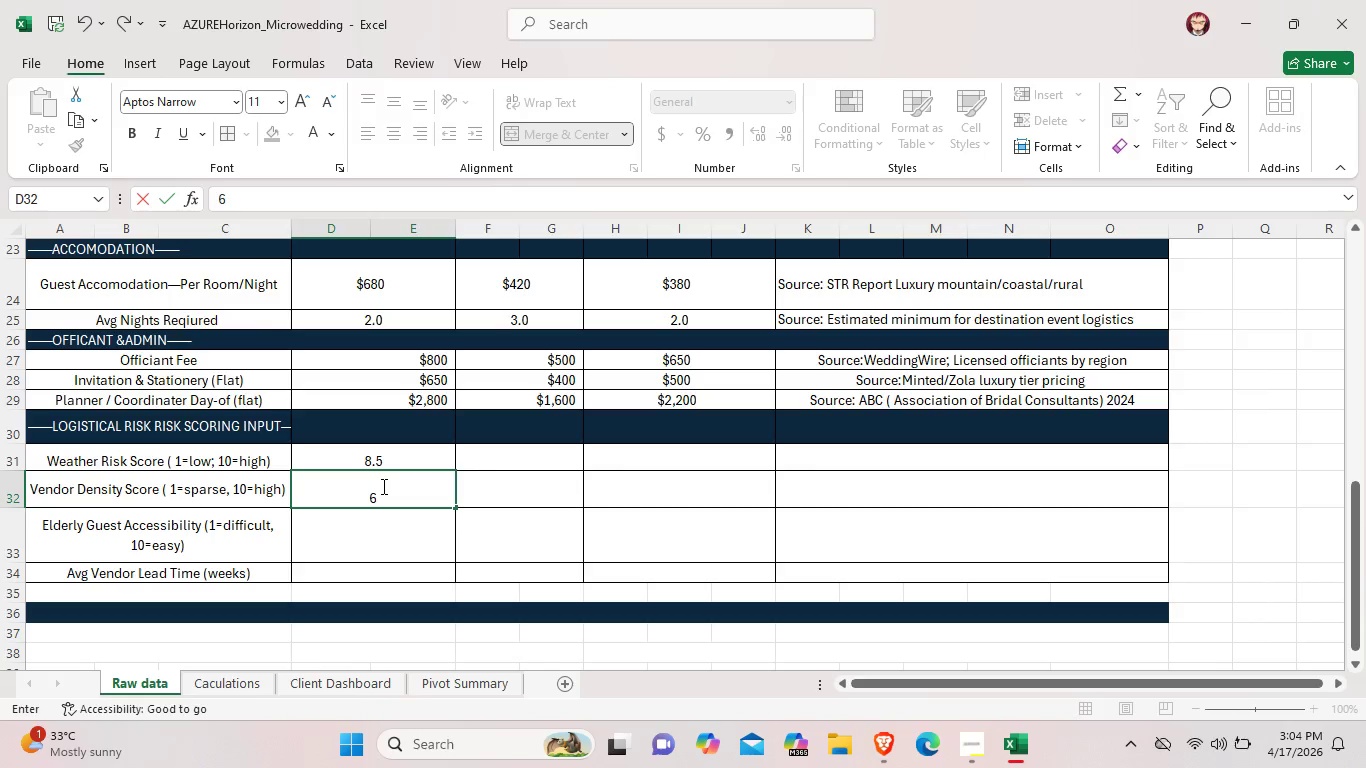 
key(Period)
 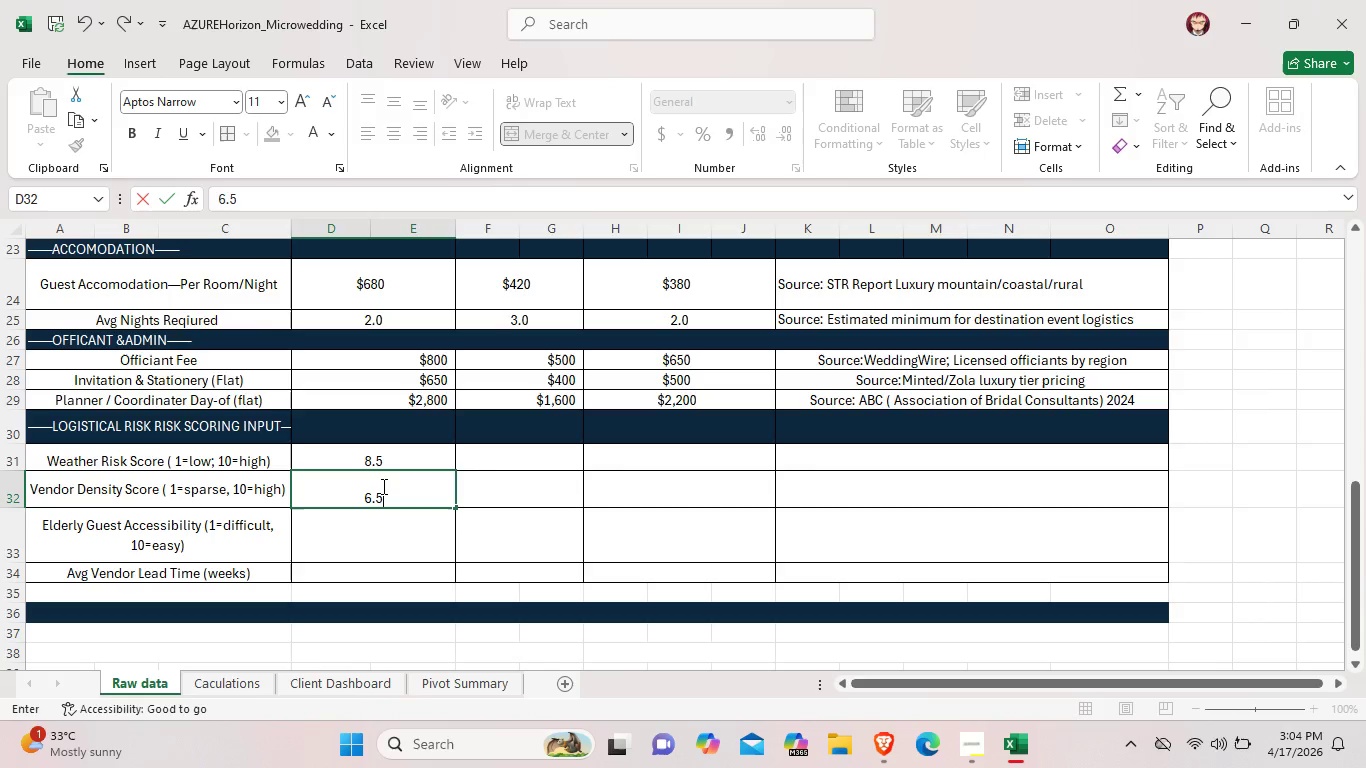 
key(5)
 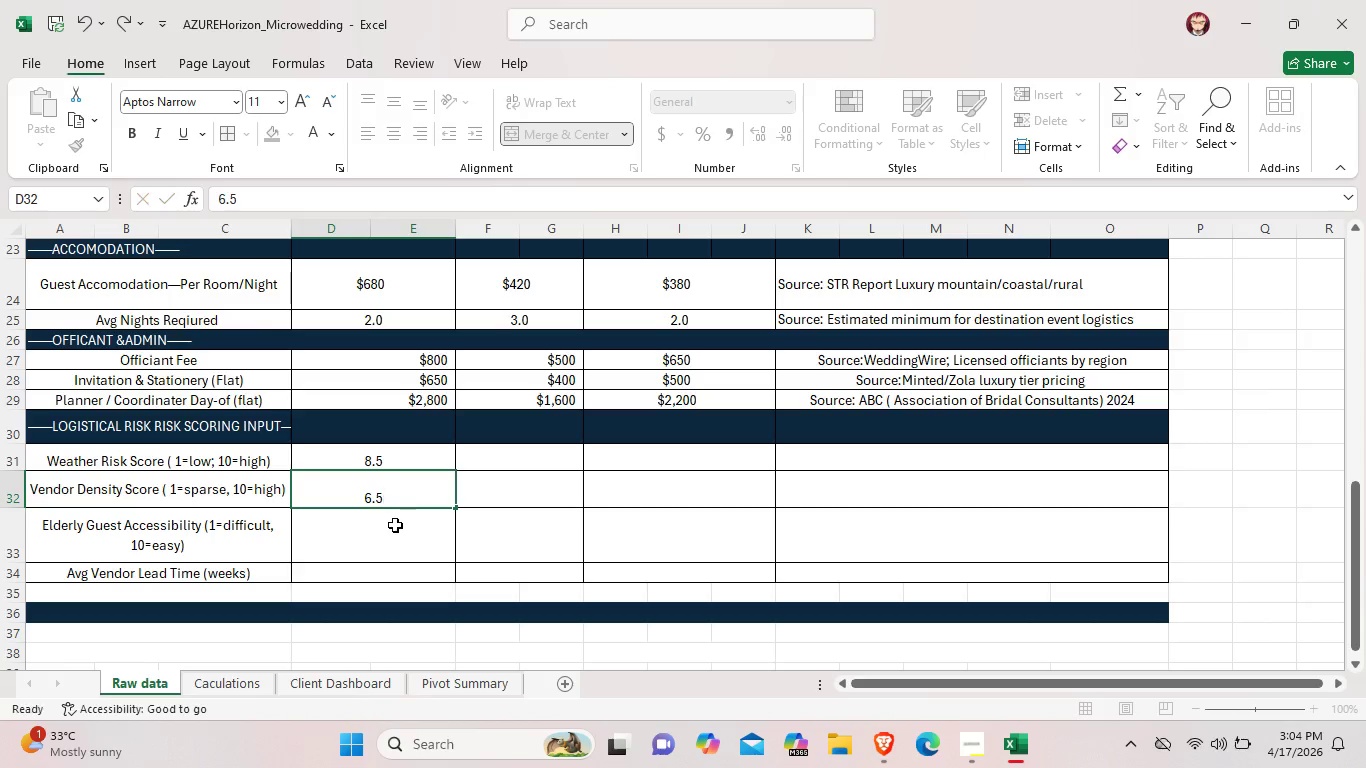 
double_click([394, 525])
 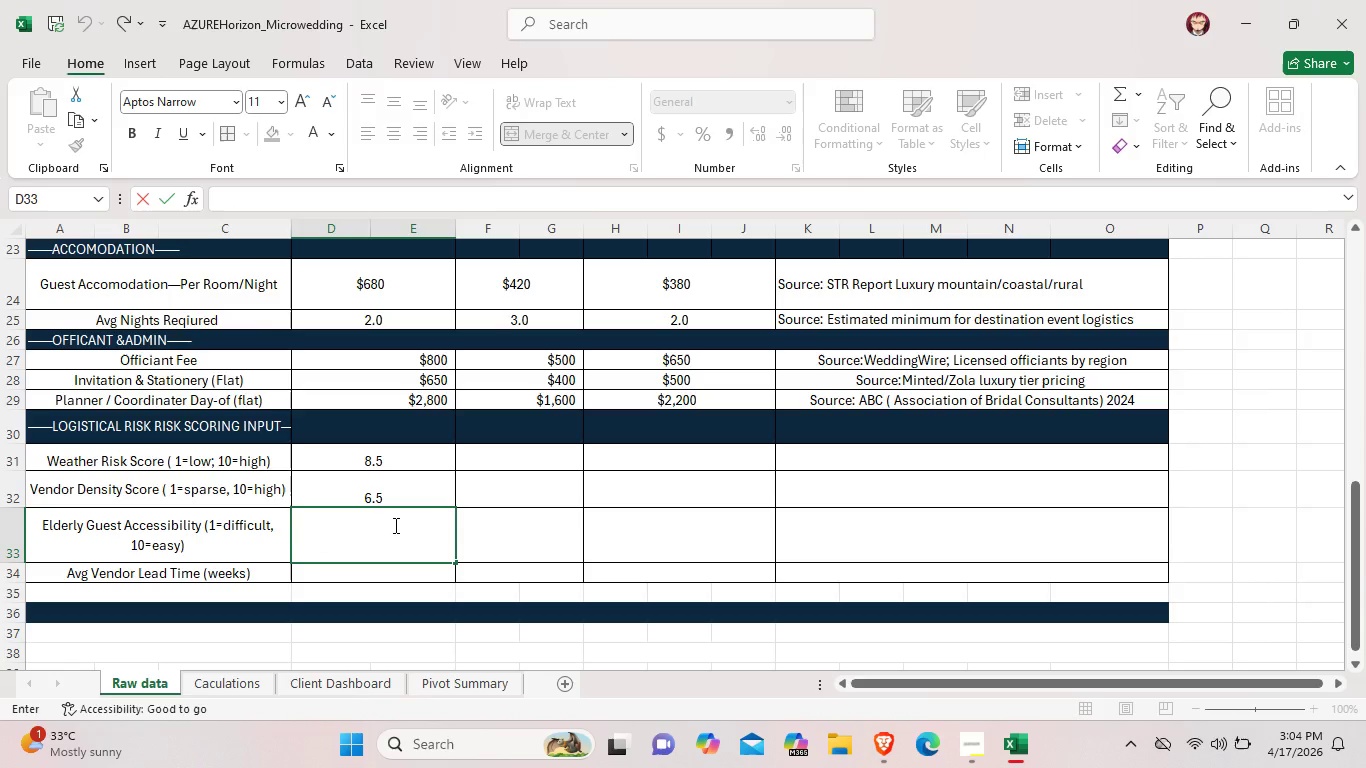 
key(4)
 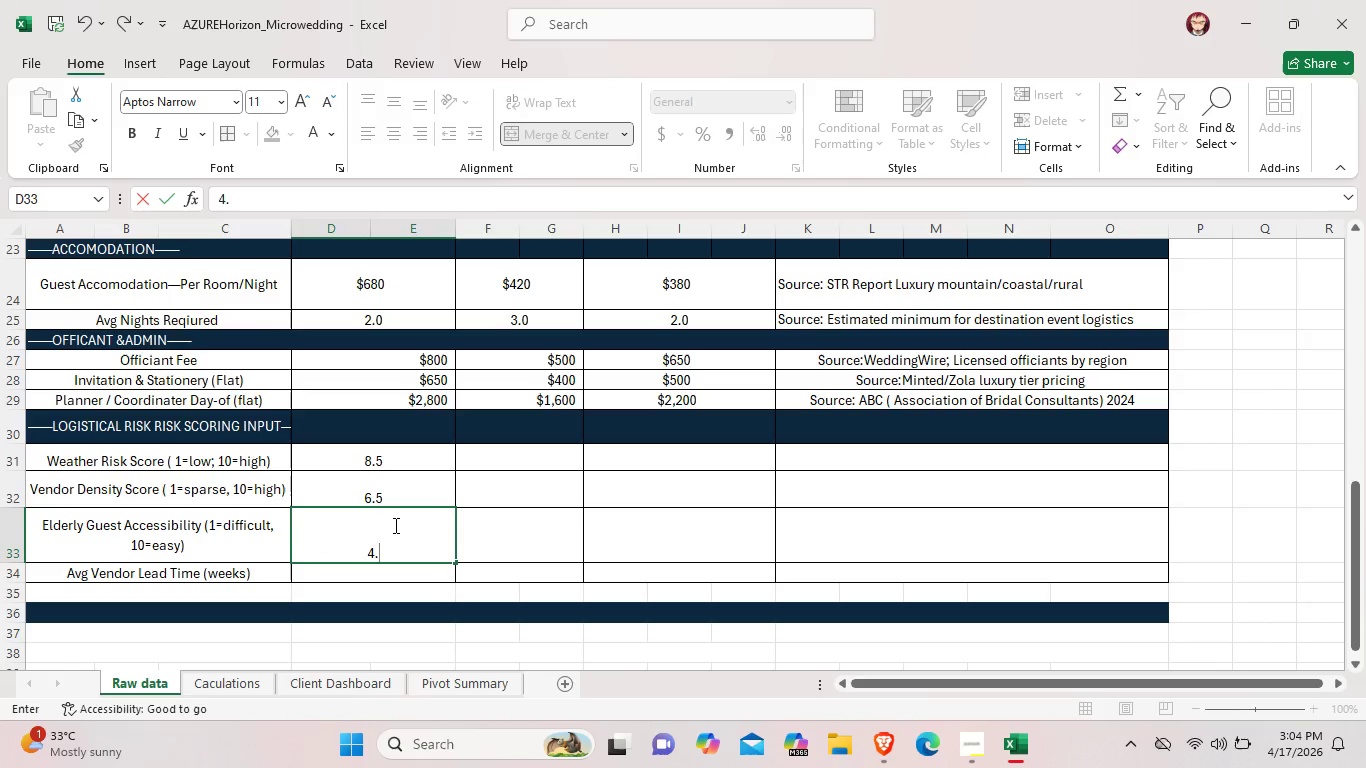 
key(Period)
 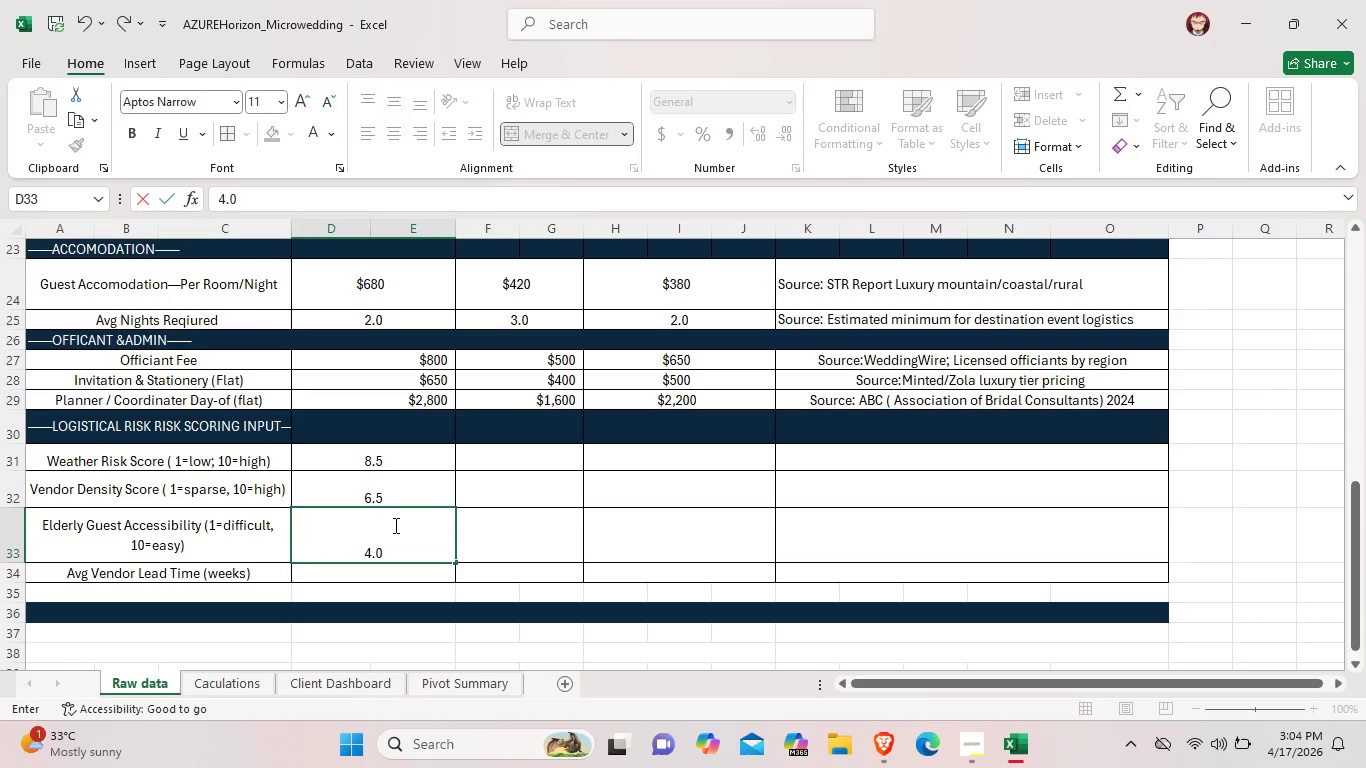 
key(0)
 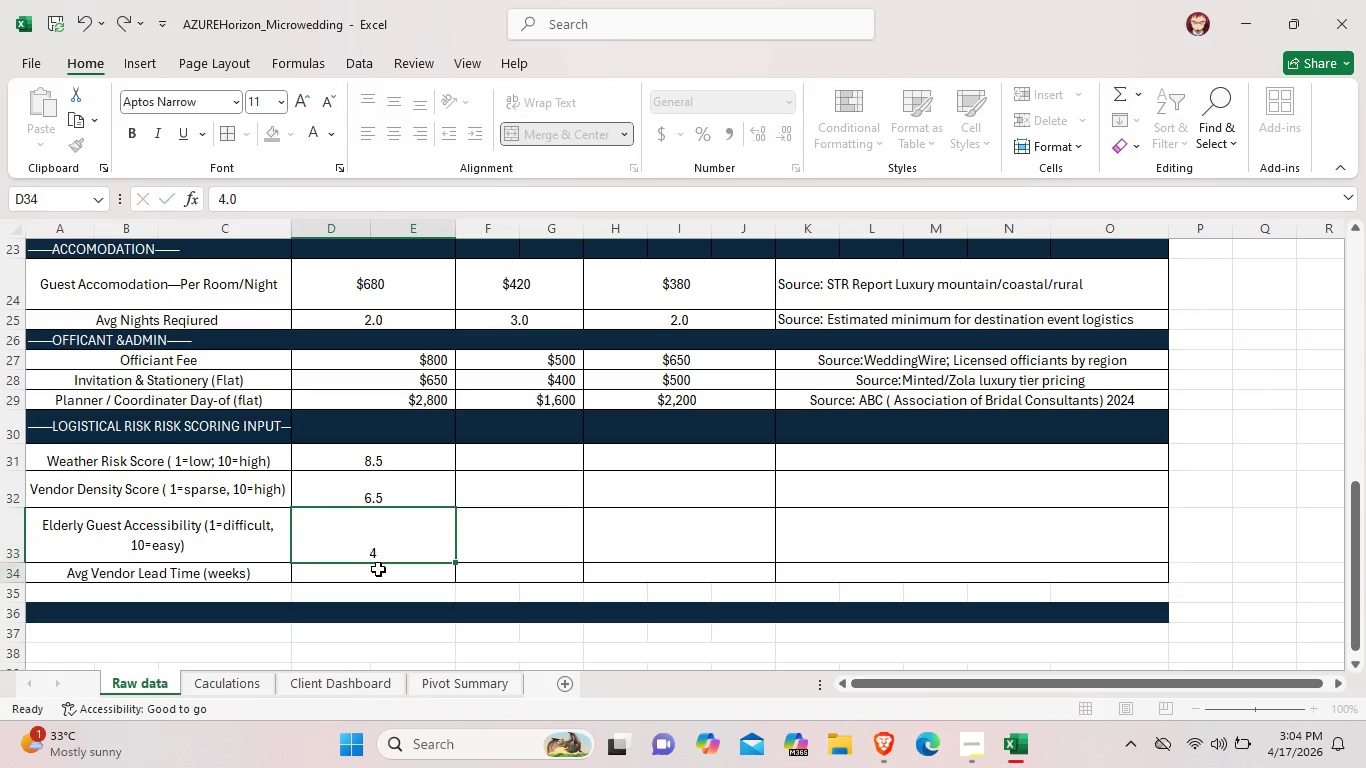 
double_click([378, 569])
 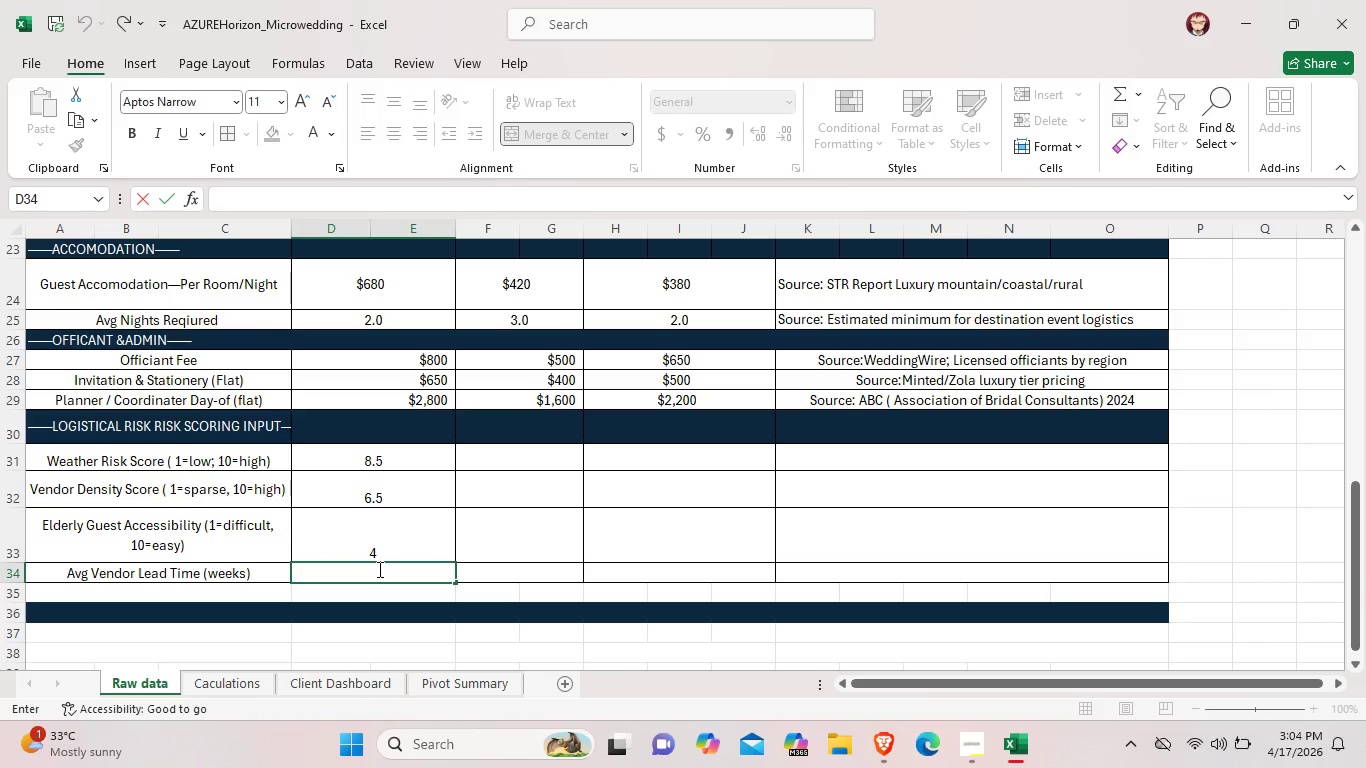 
type(14.0)
 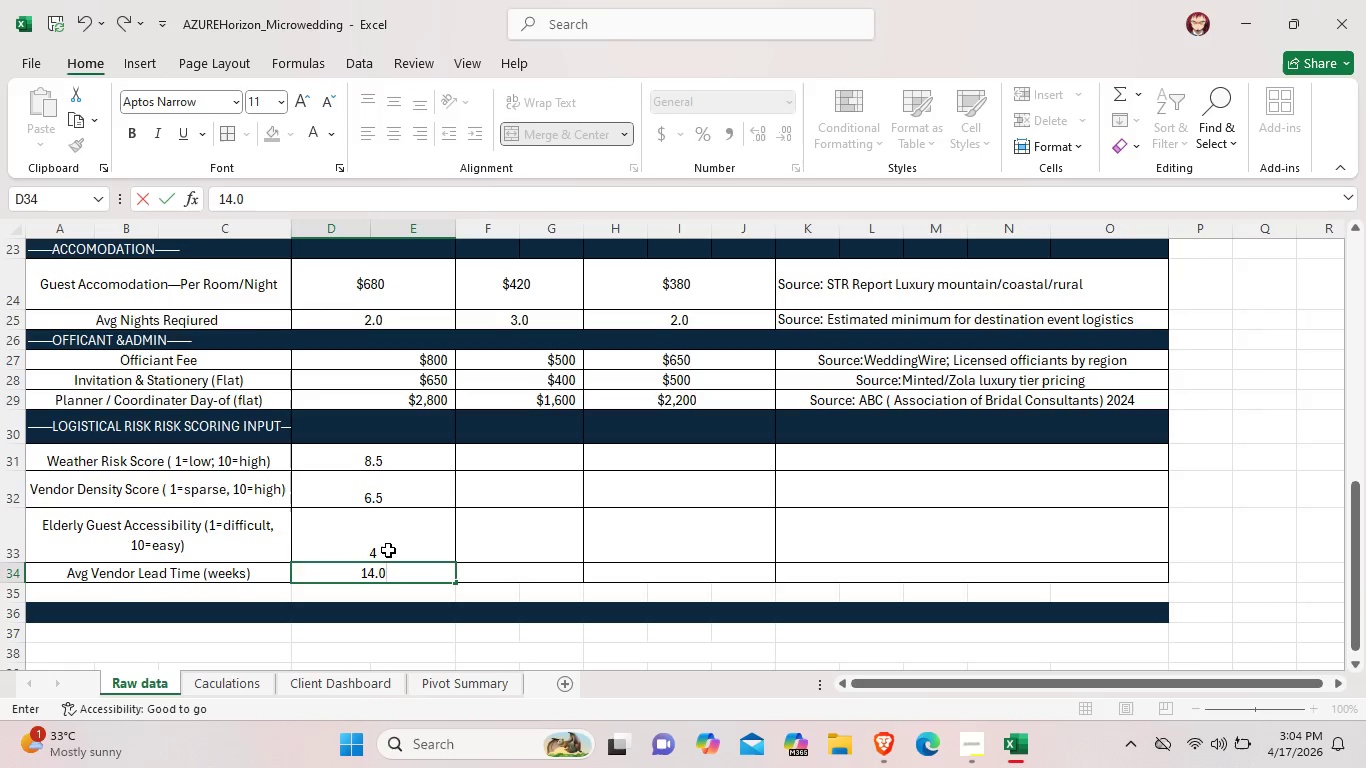 
left_click([388, 550])
 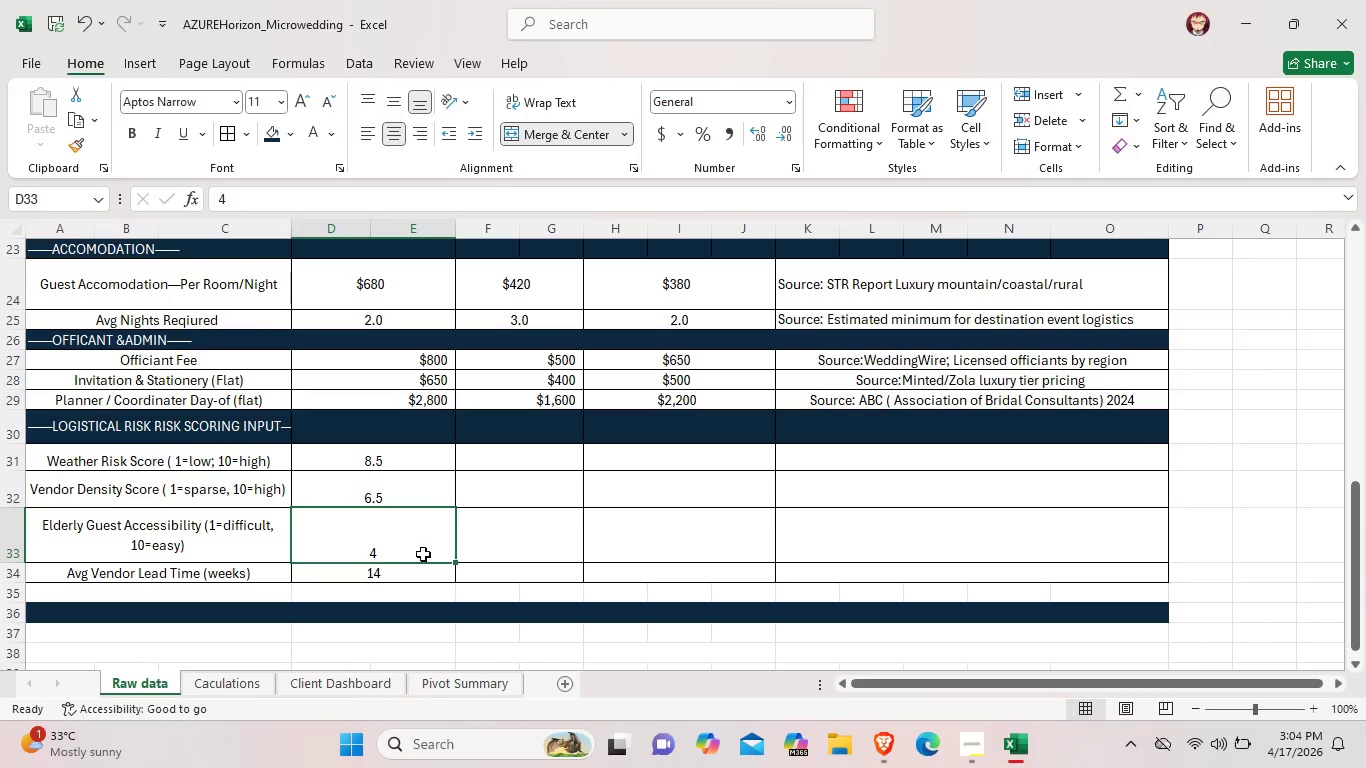 
left_click([423, 554])
 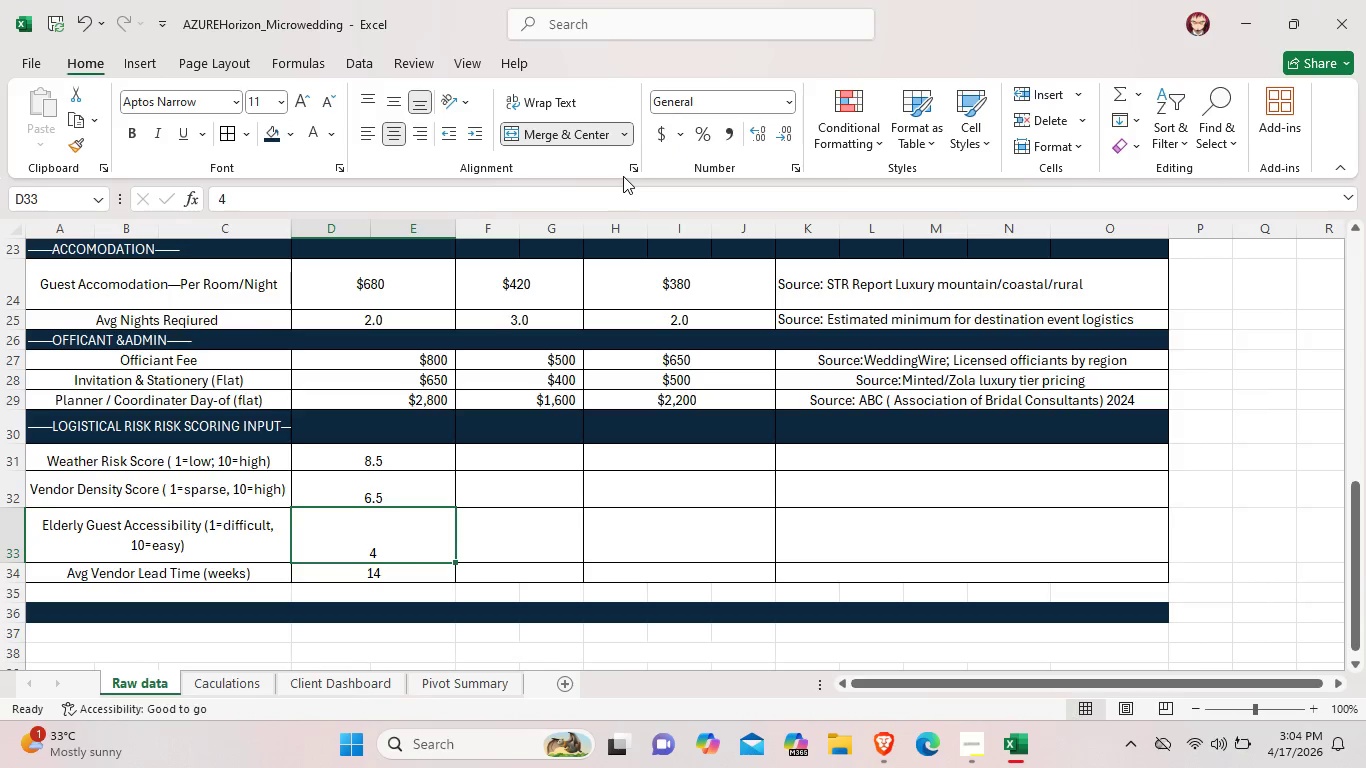 
wait(11.41)
 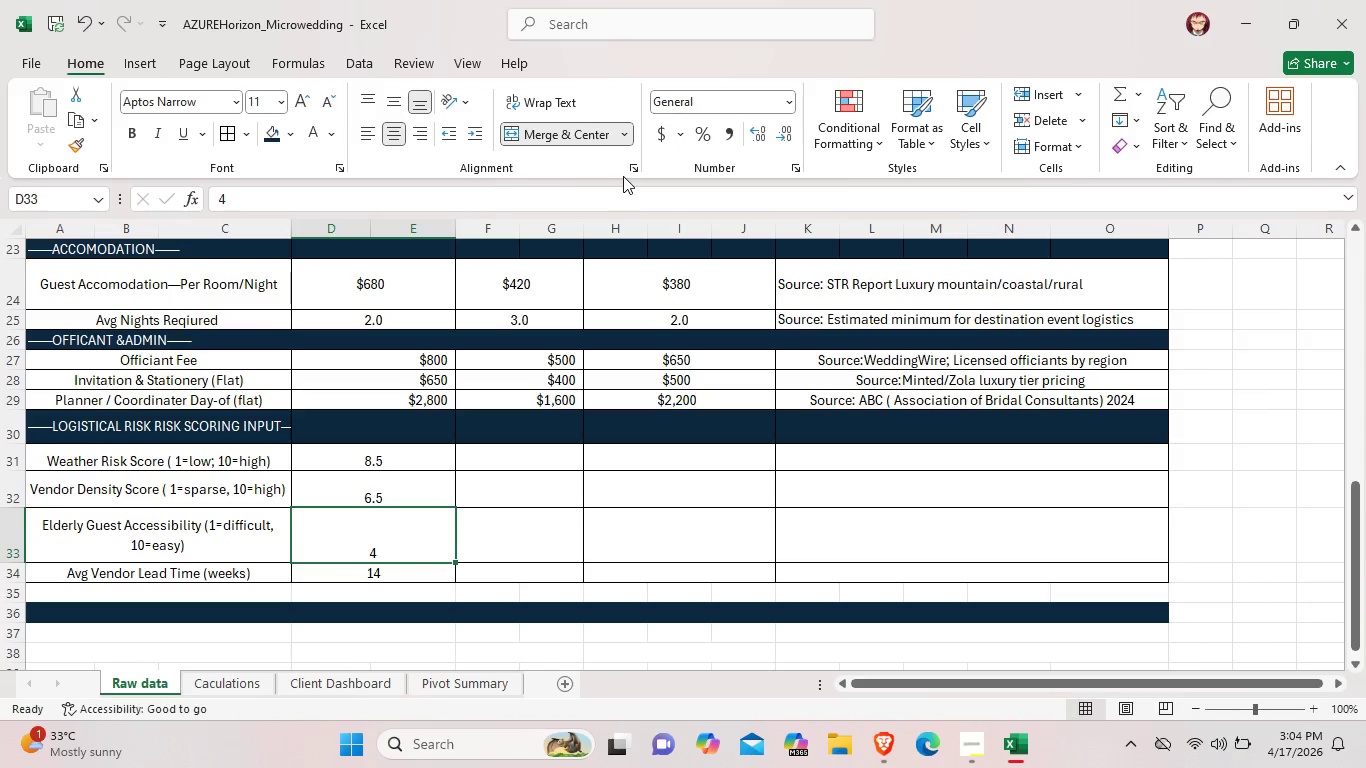 
left_click([755, 129])
 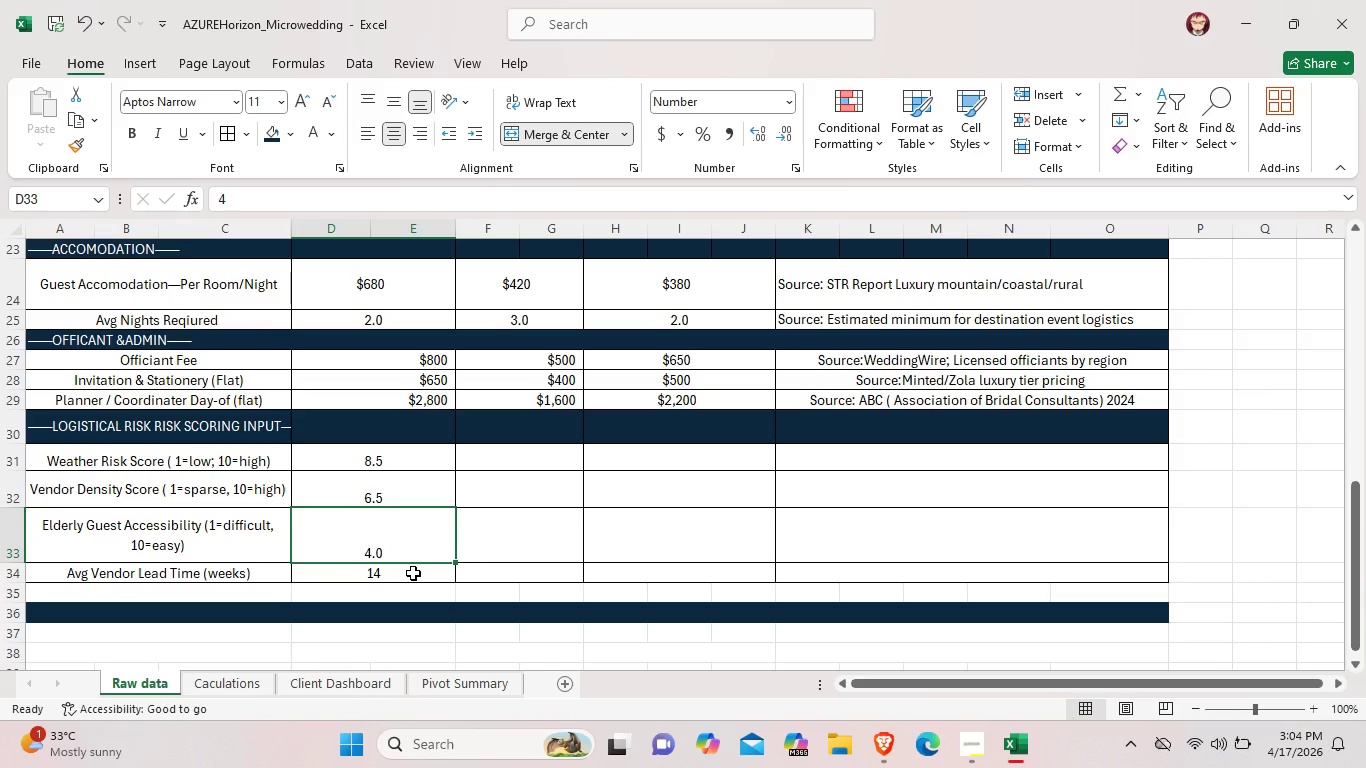 
left_click([413, 573])
 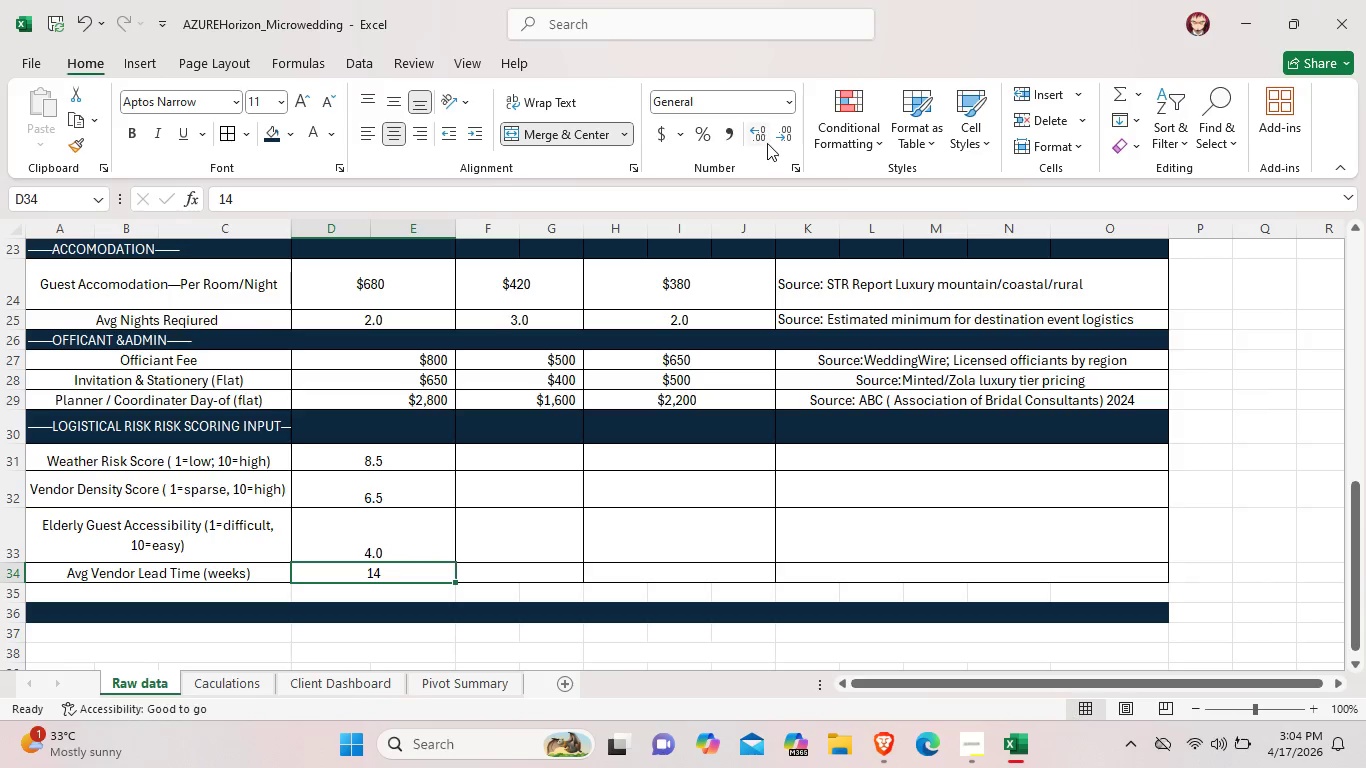 
left_click([760, 137])
 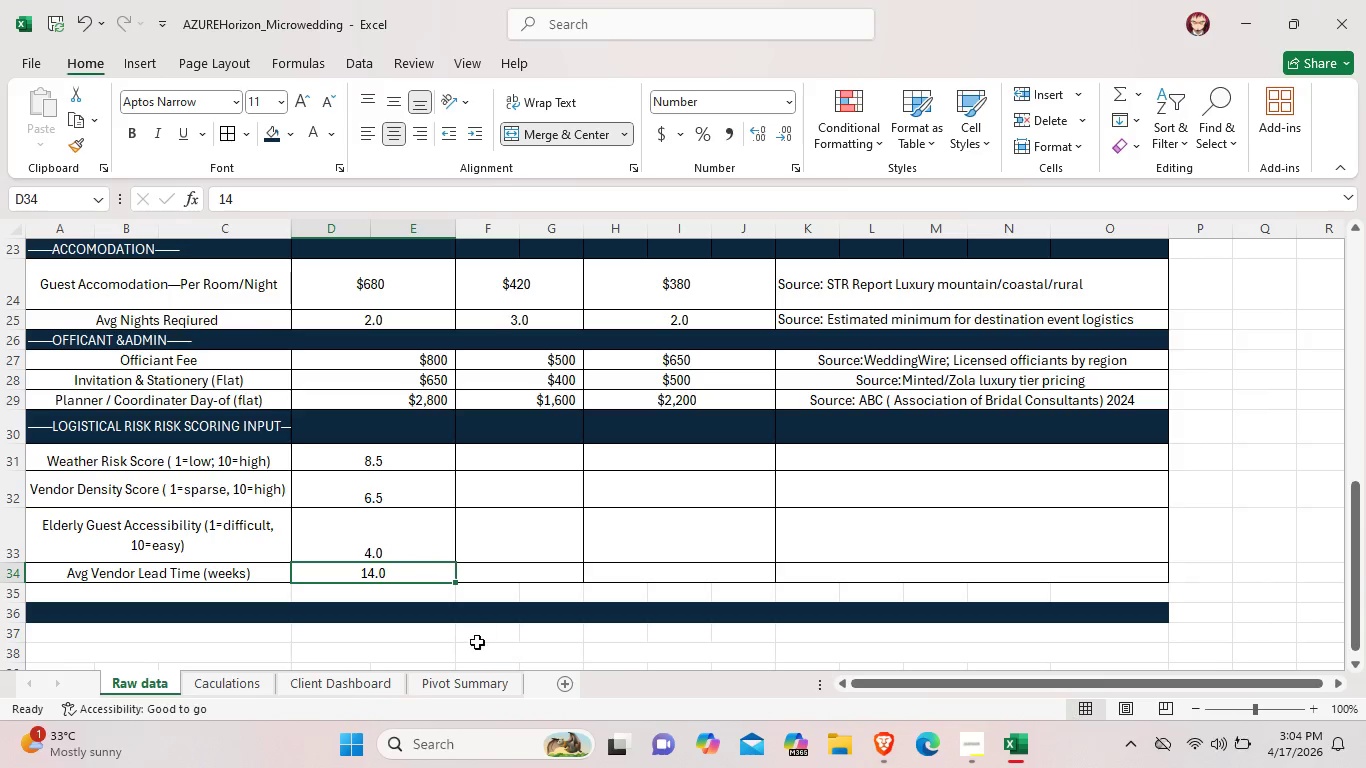 
left_click([648, 615])
 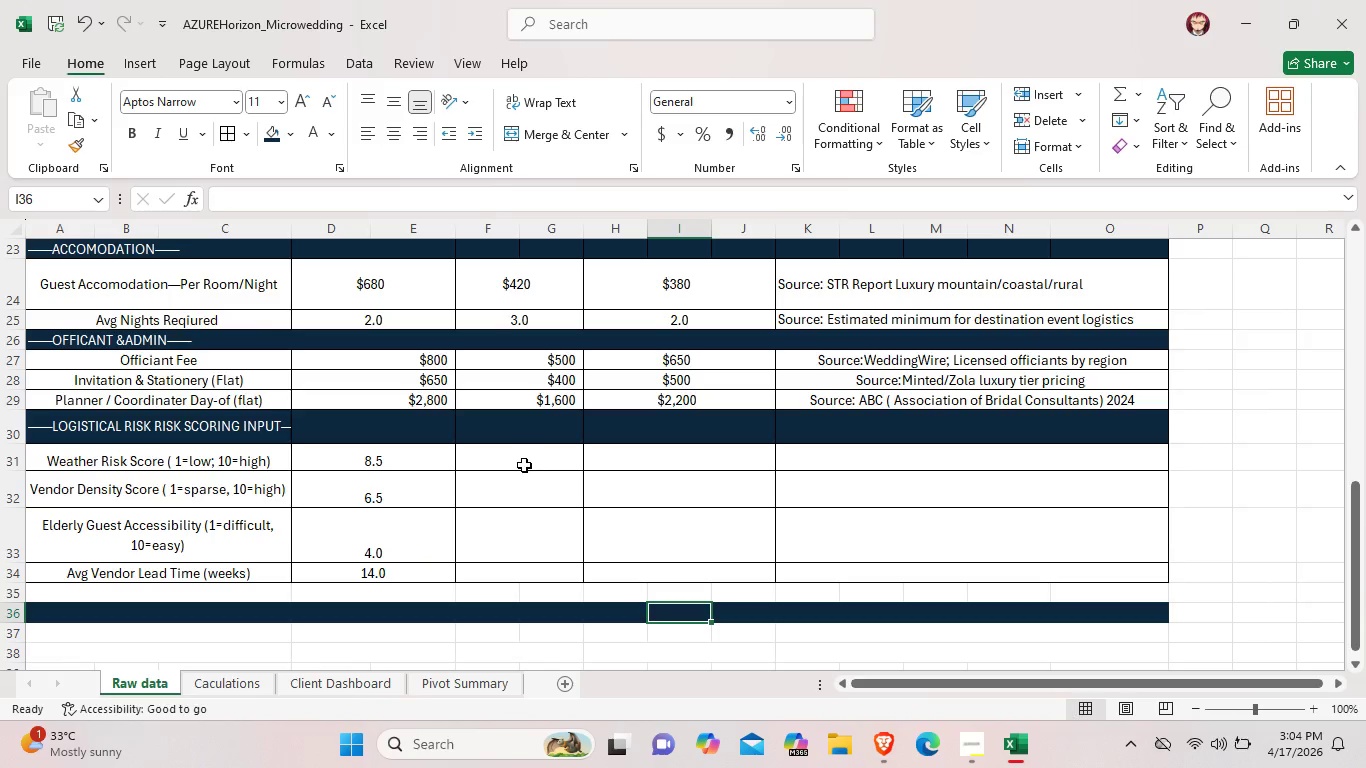 
double_click([514, 459])
 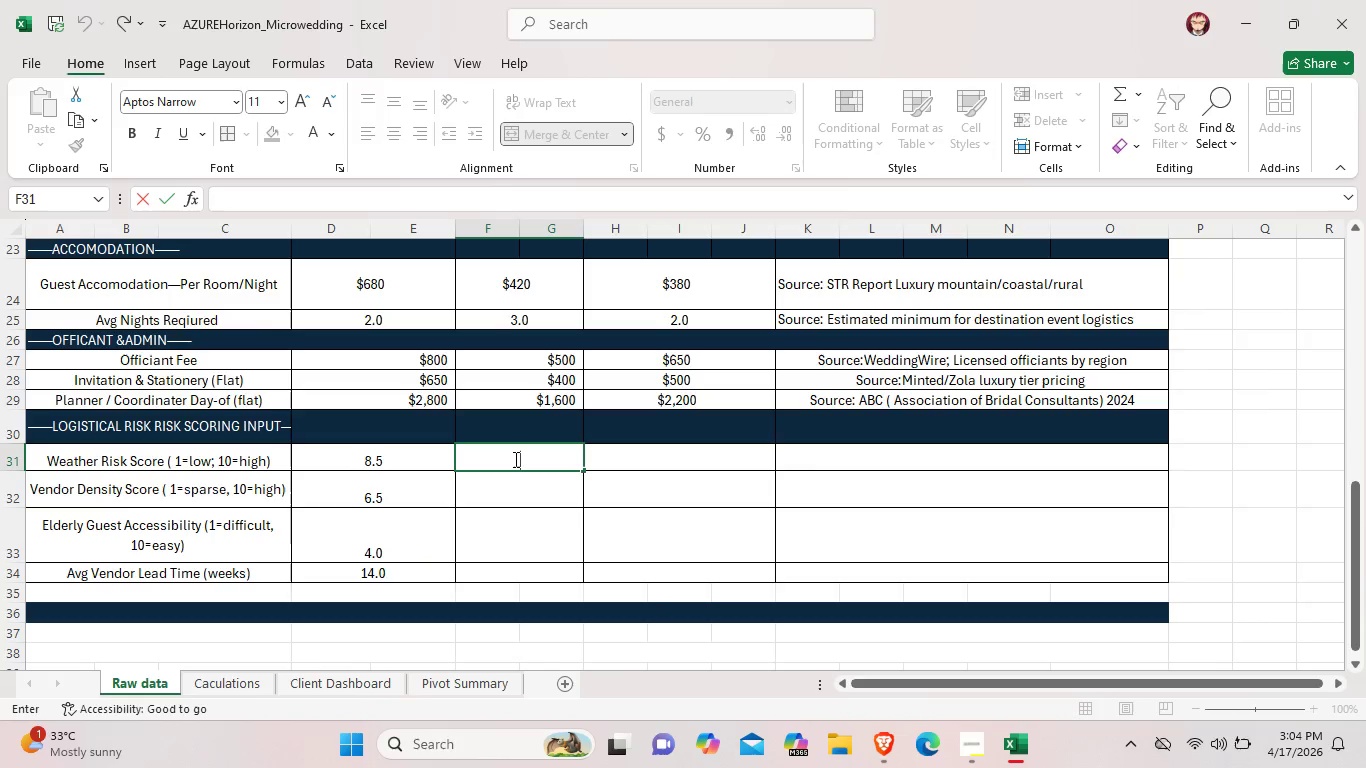 
key(3)
 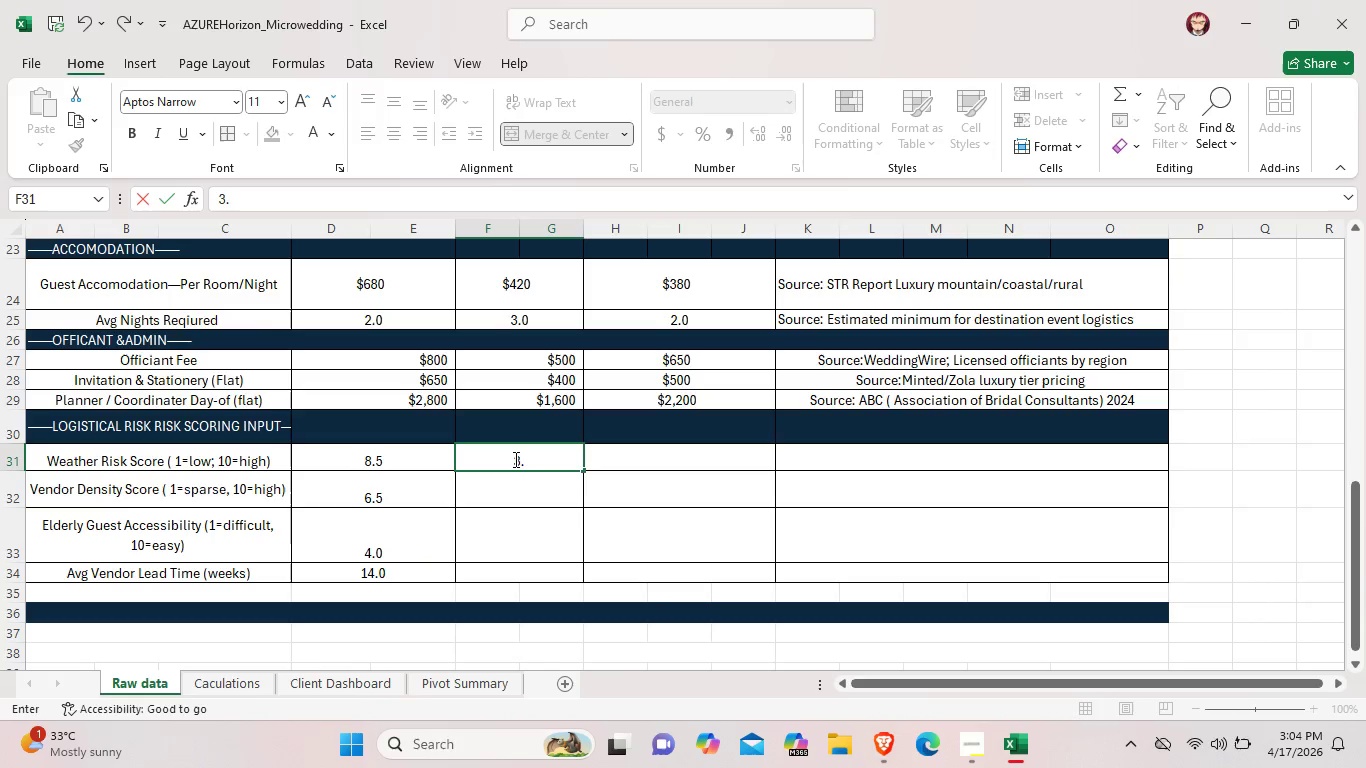 
key(Period)
 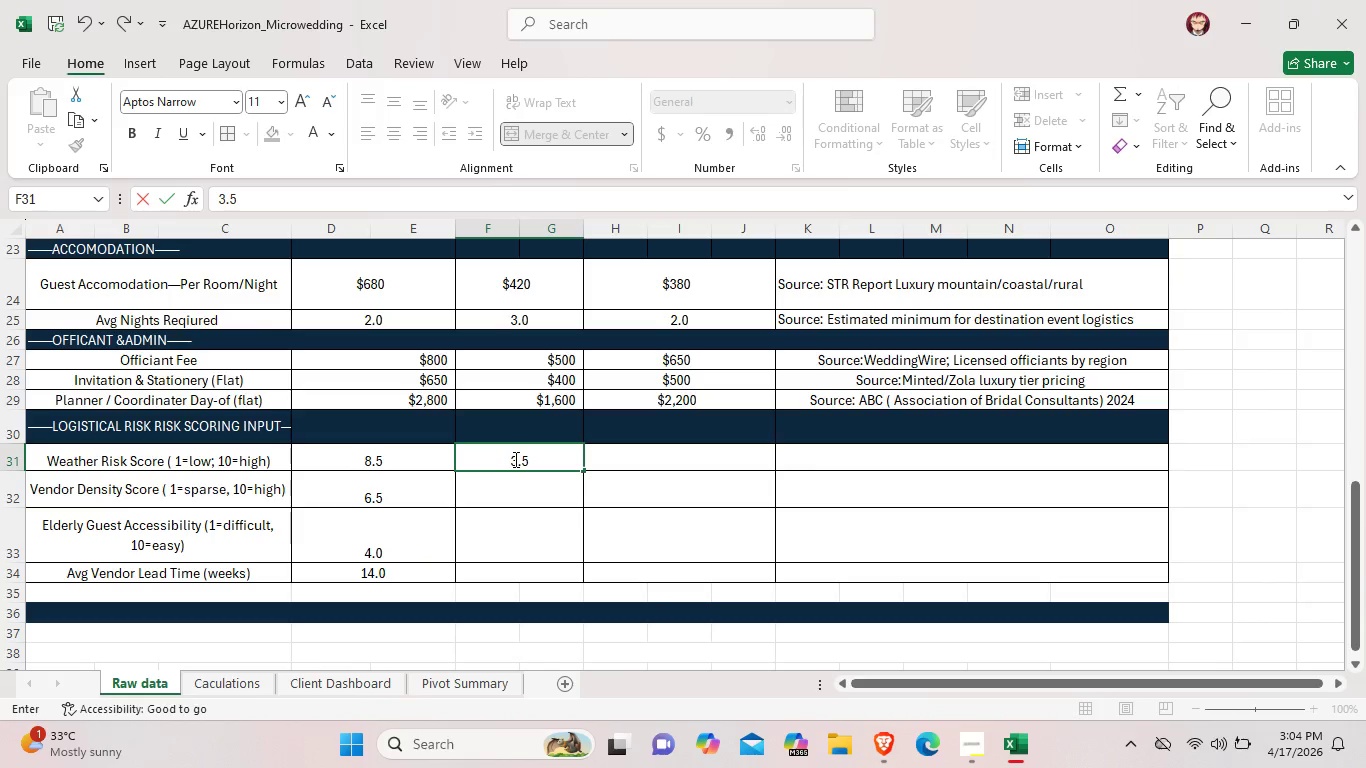 
key(5)
 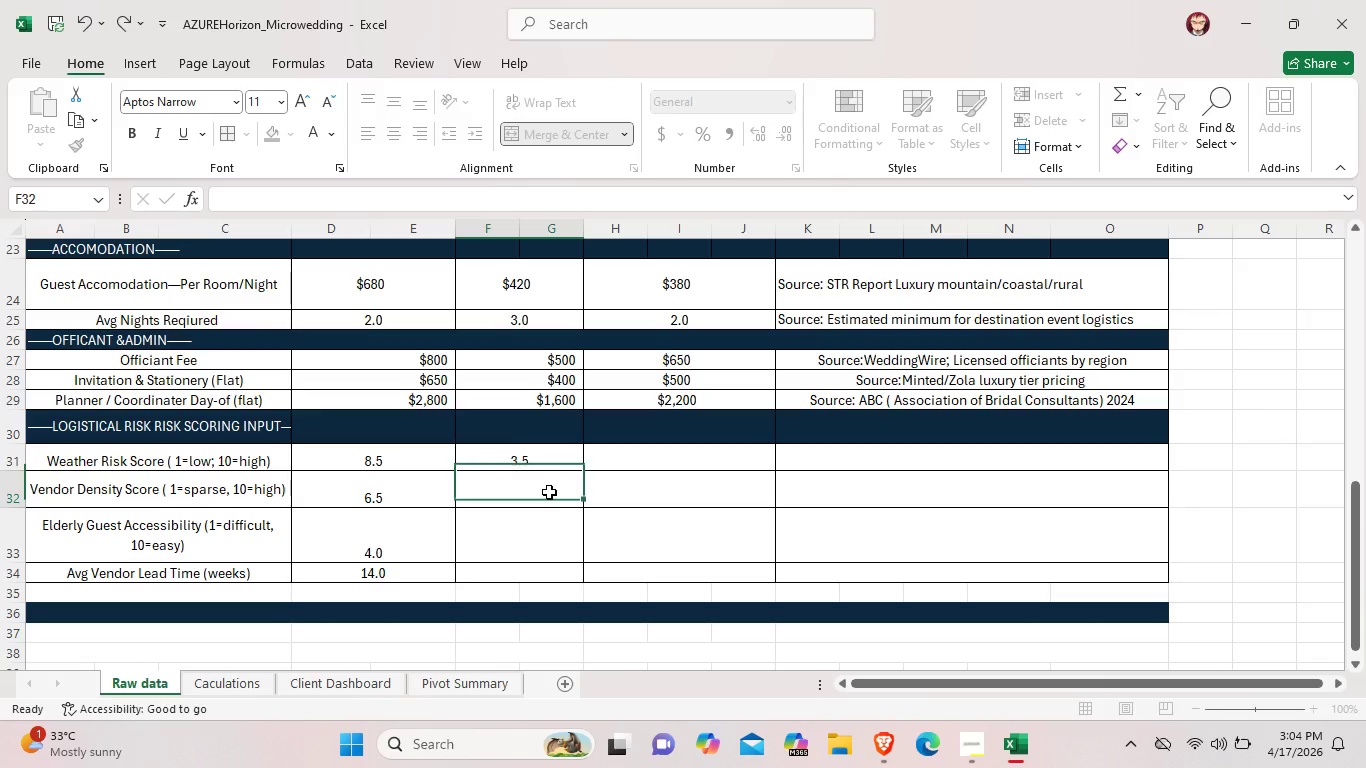 
double_click([549, 492])
 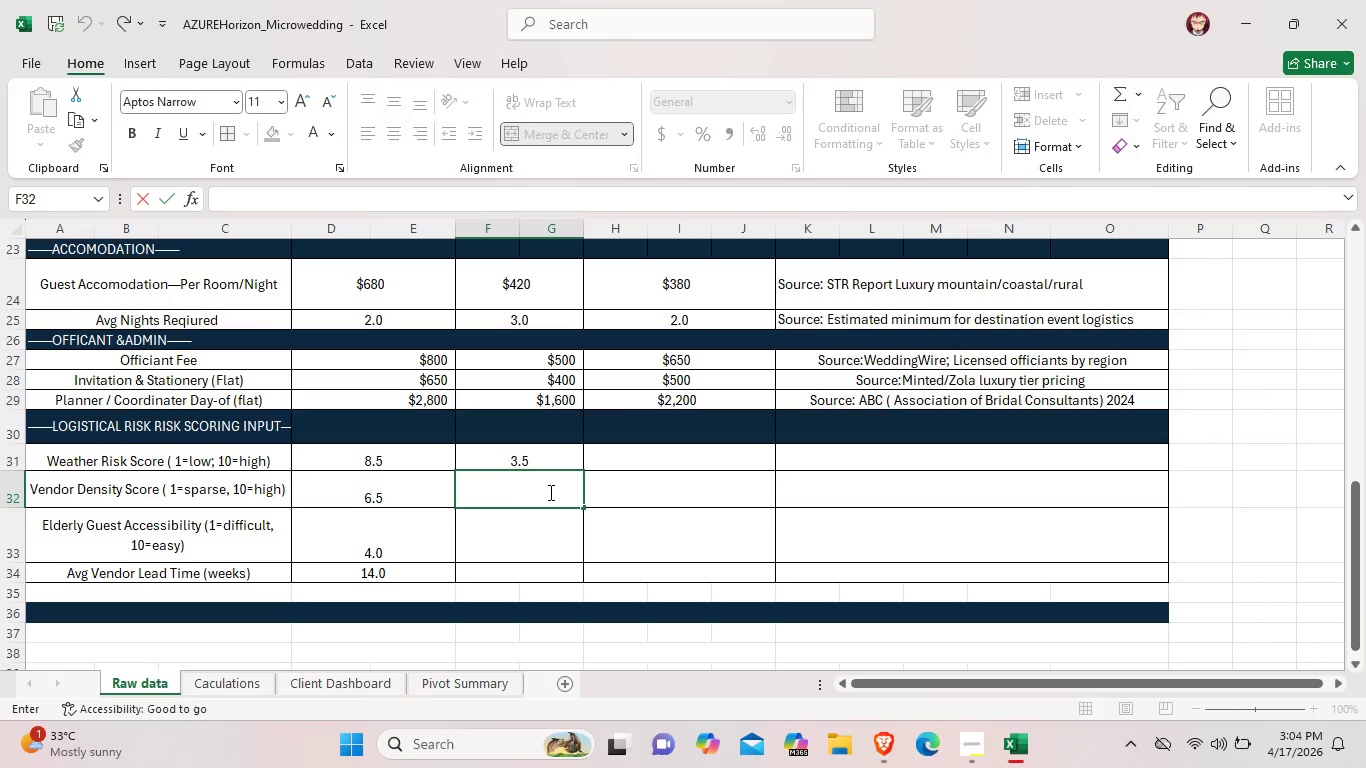 
key(4)
 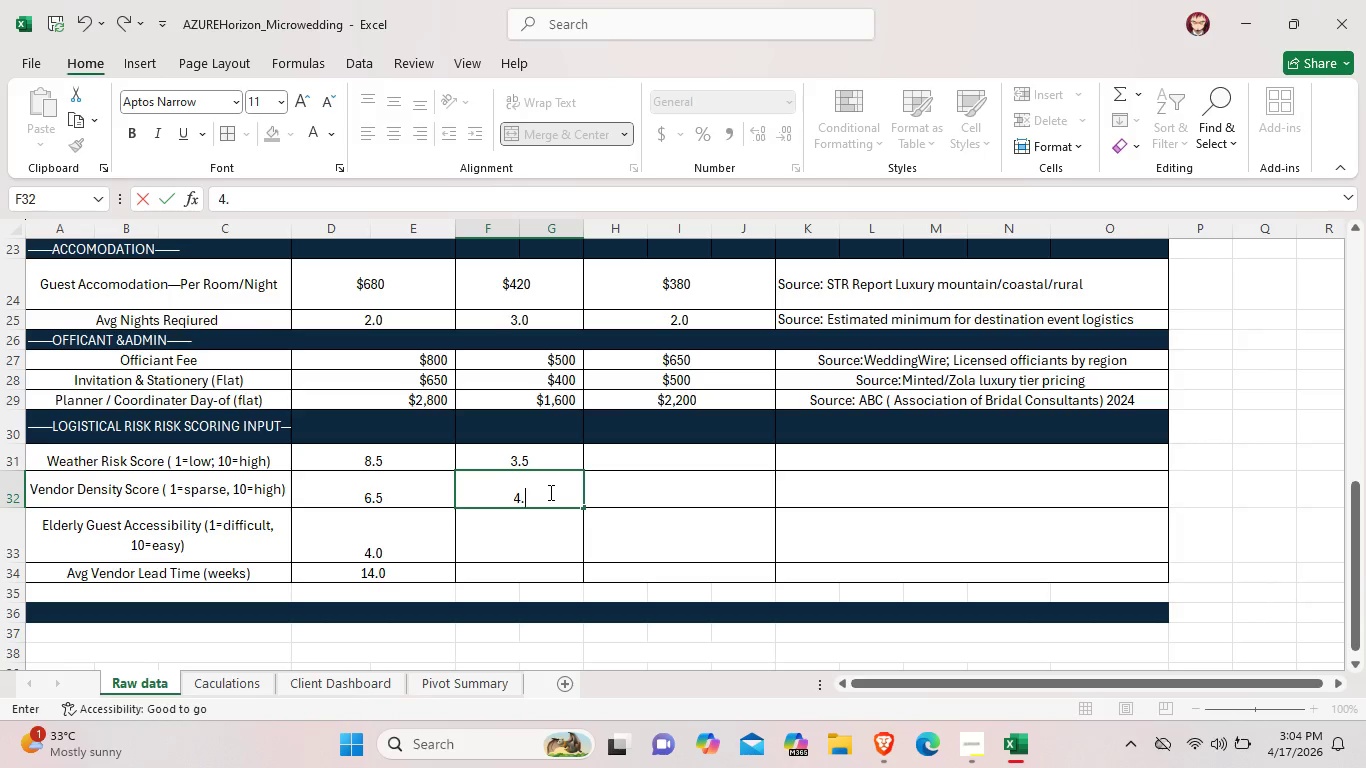 
key(Period)
 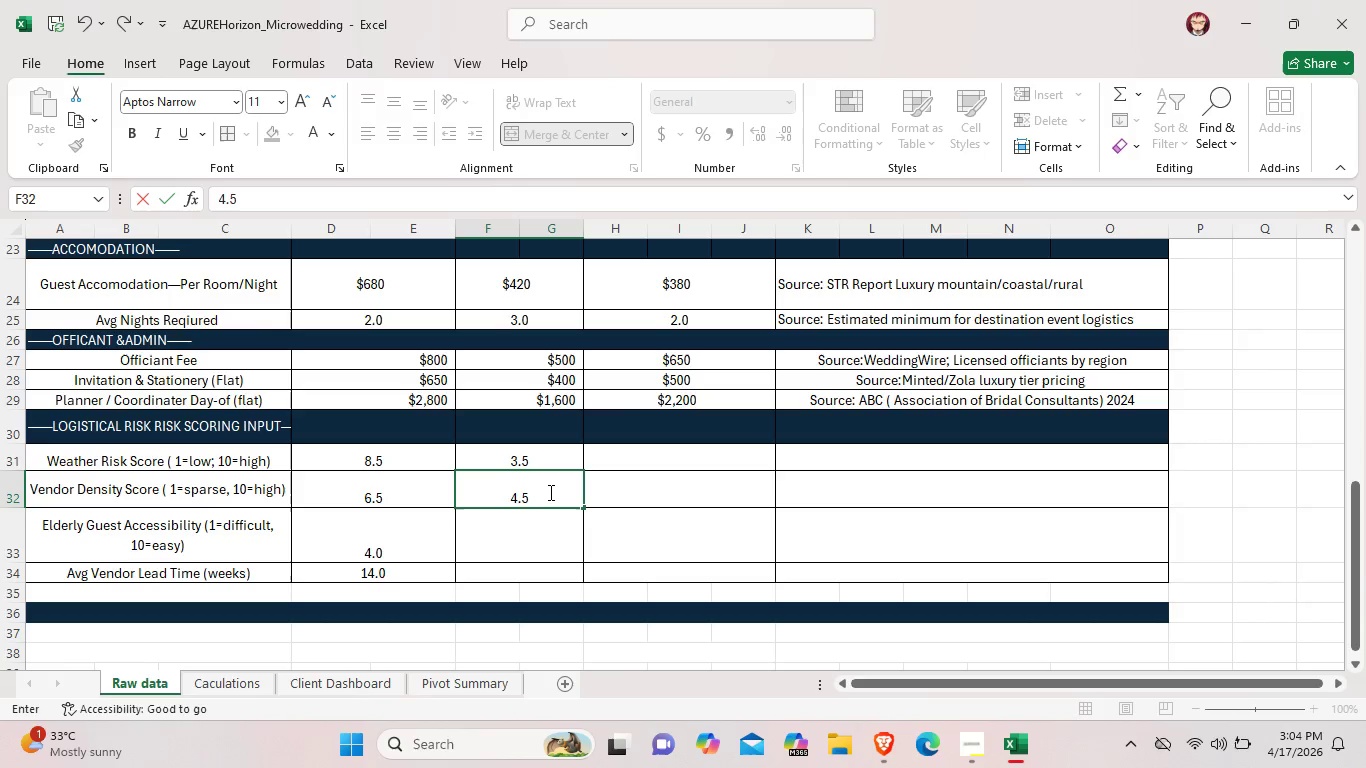 
key(5)
 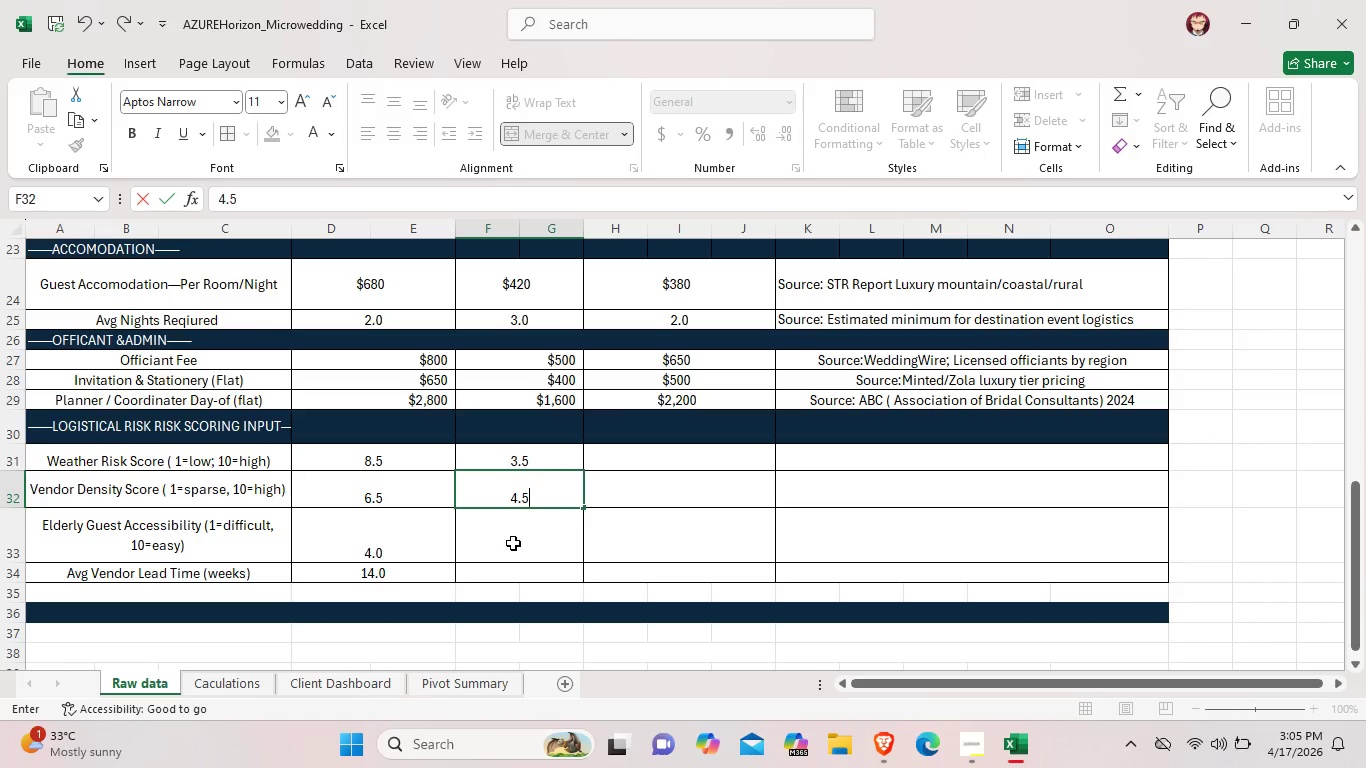 
double_click([513, 543])
 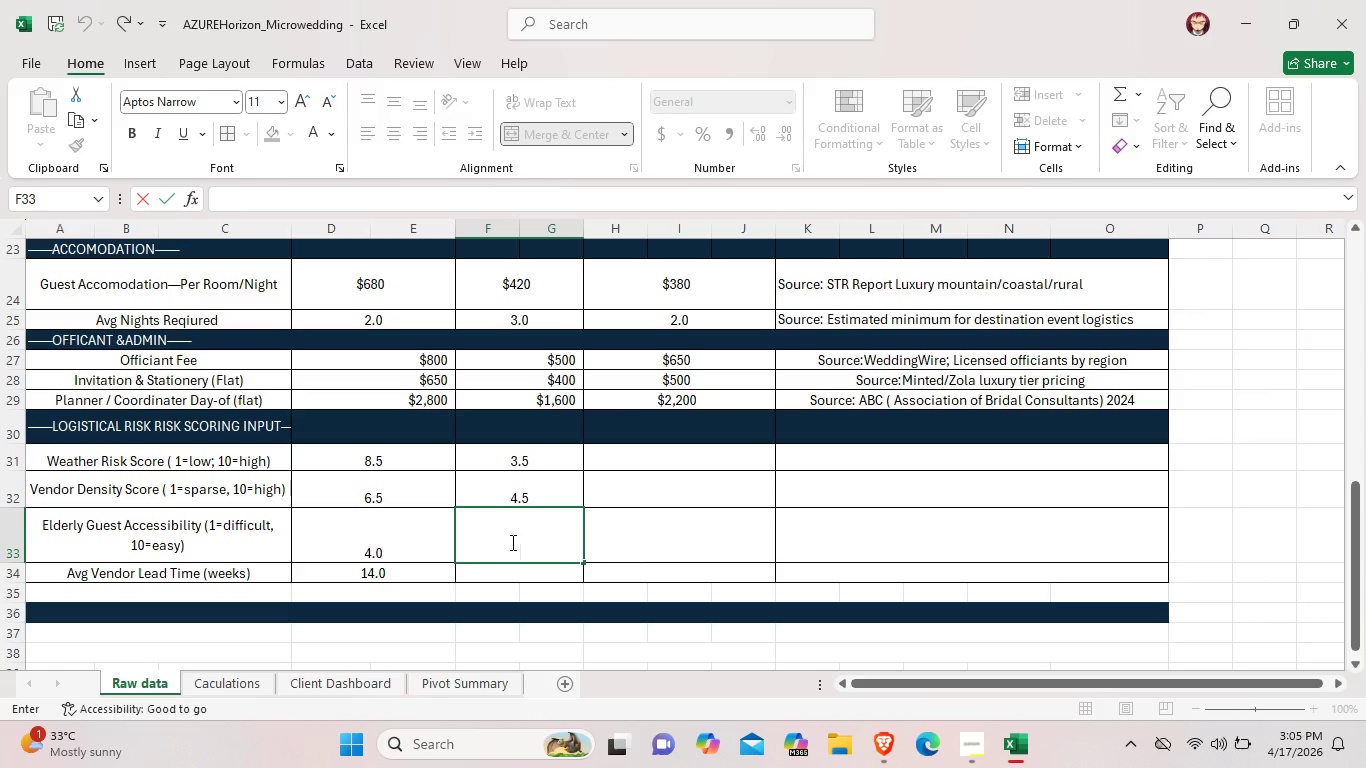 
key(7)
 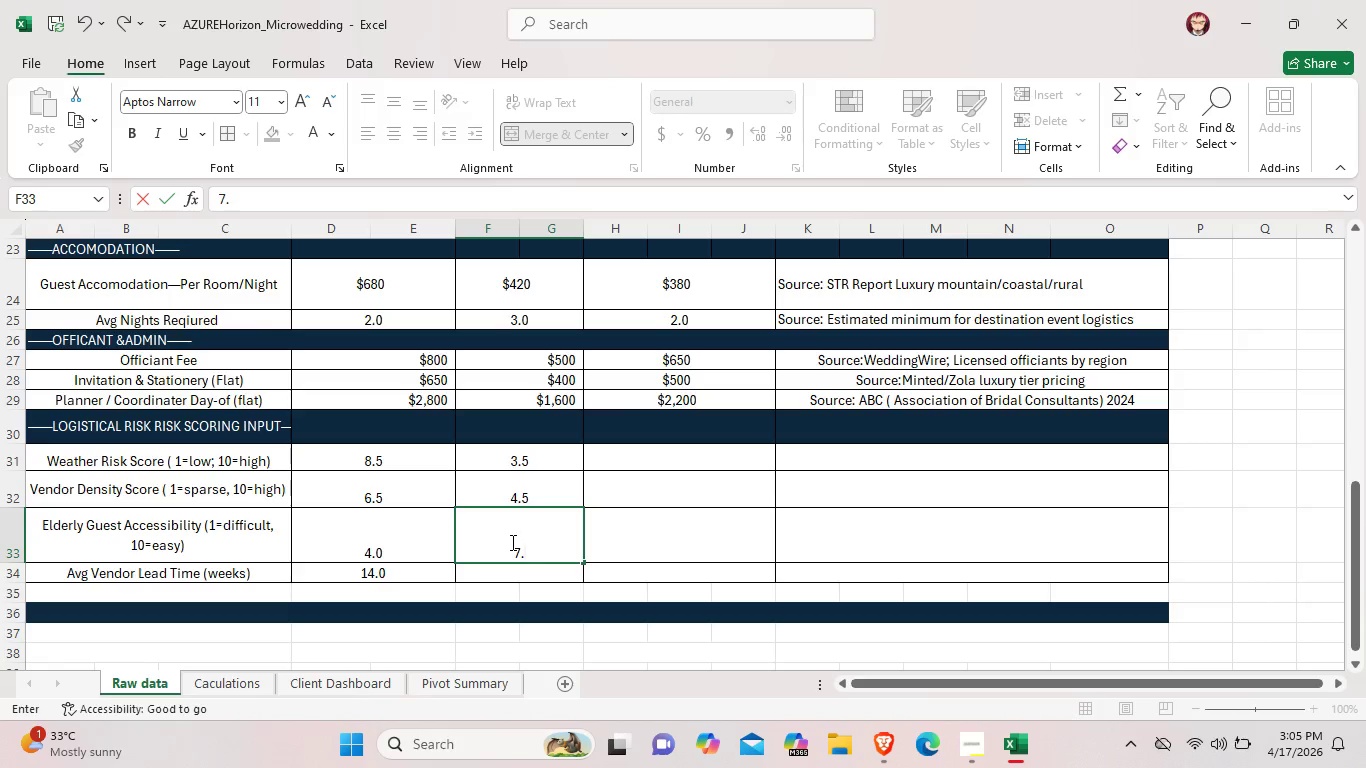 
key(Period)
 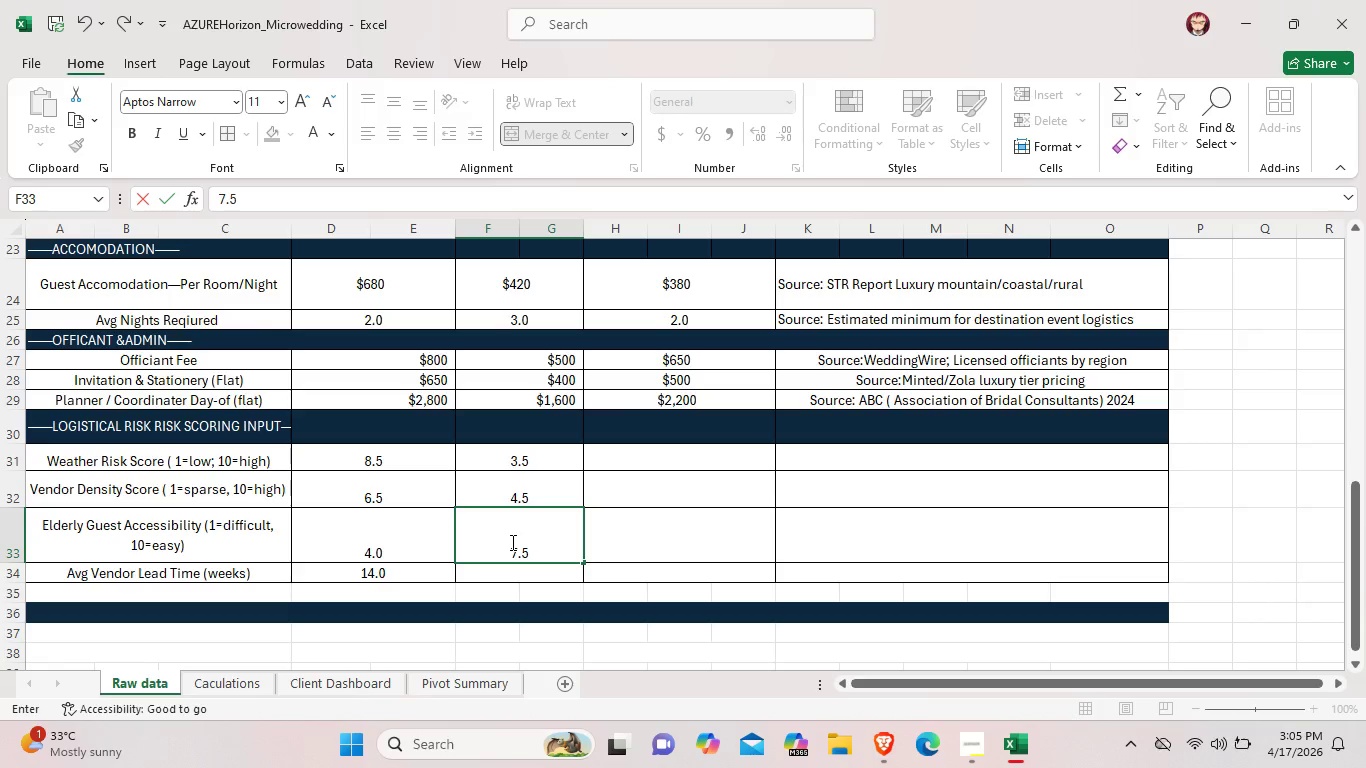 
key(5)
 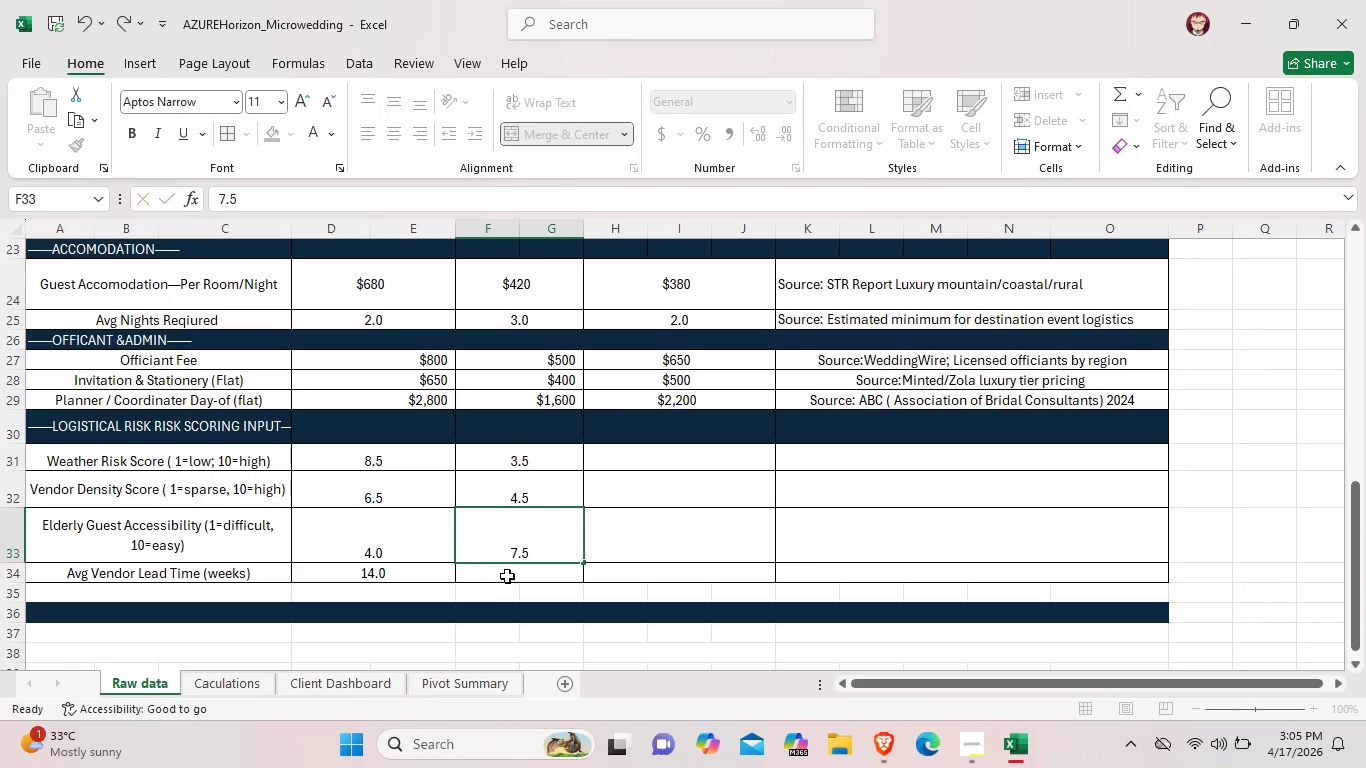 
double_click([506, 576])
 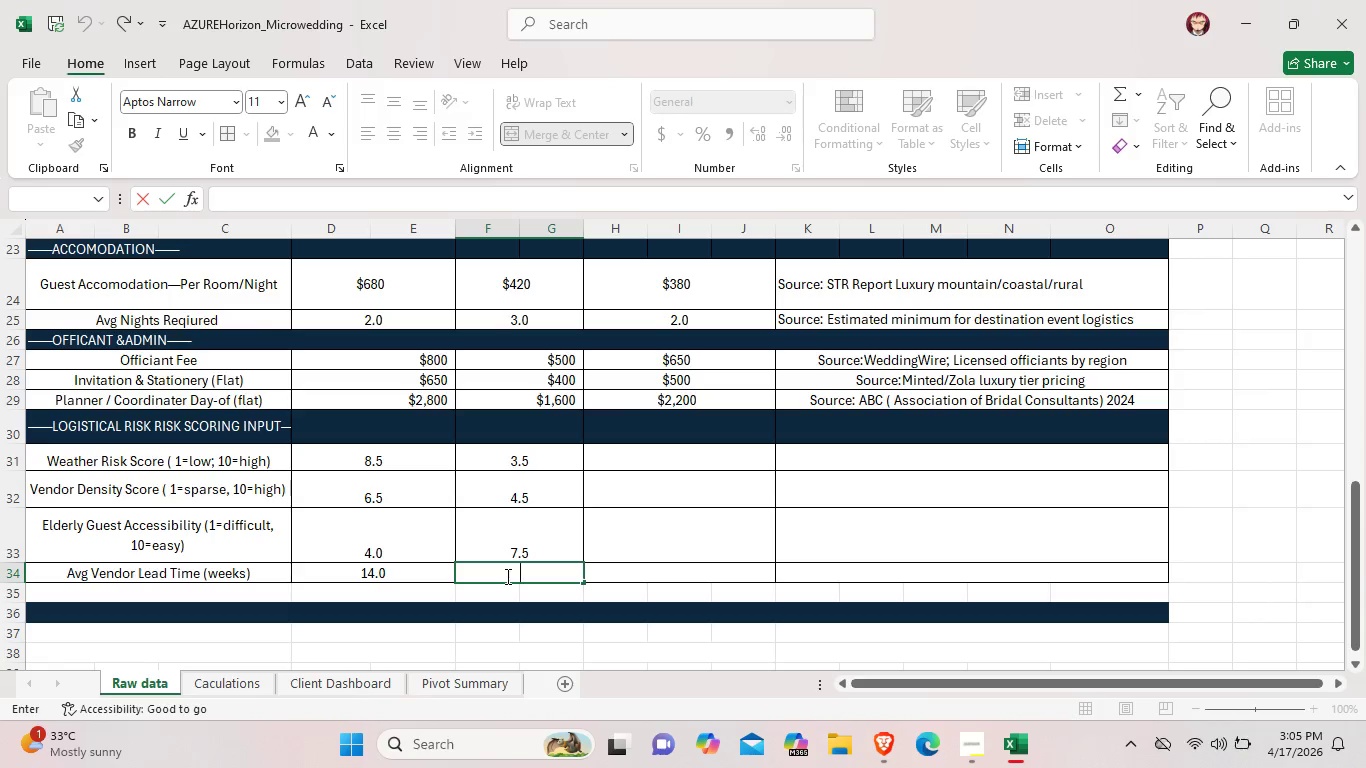 
key(8)
 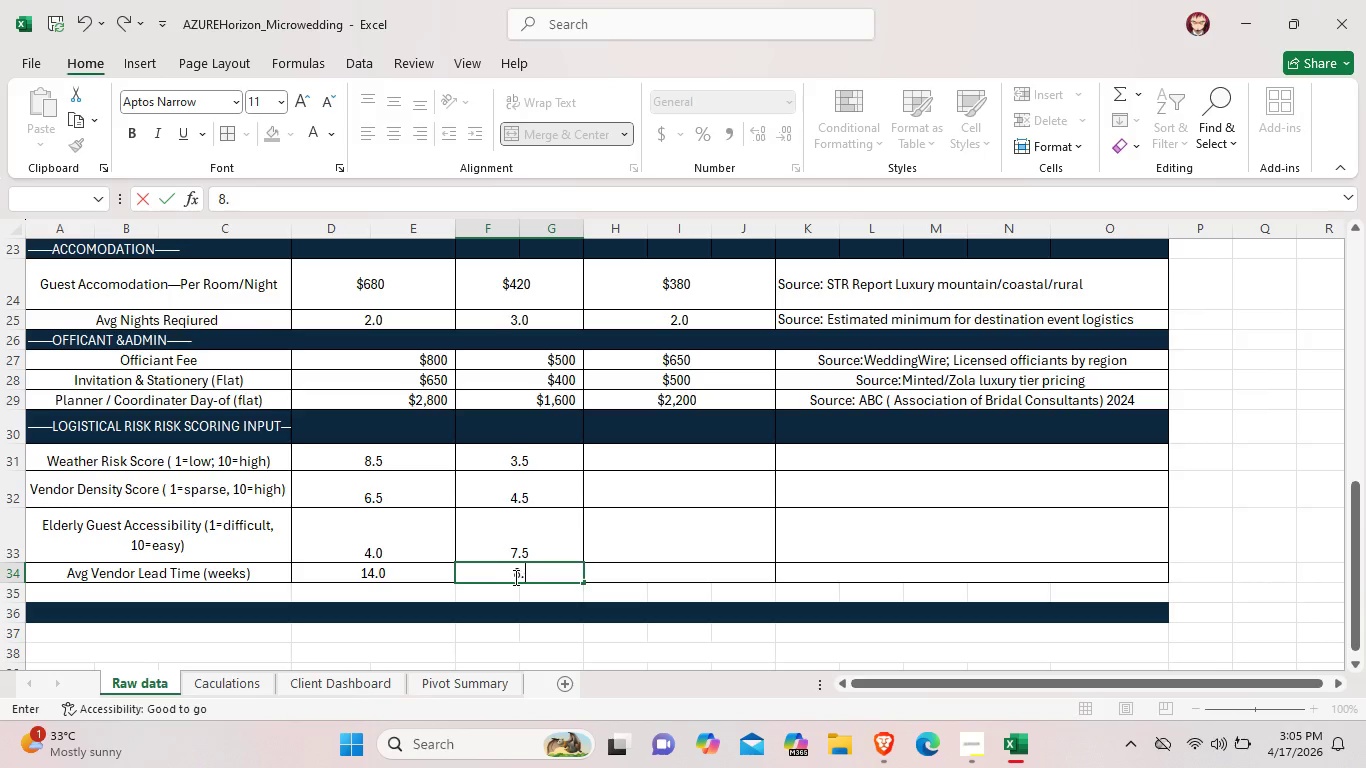 
key(Period)
 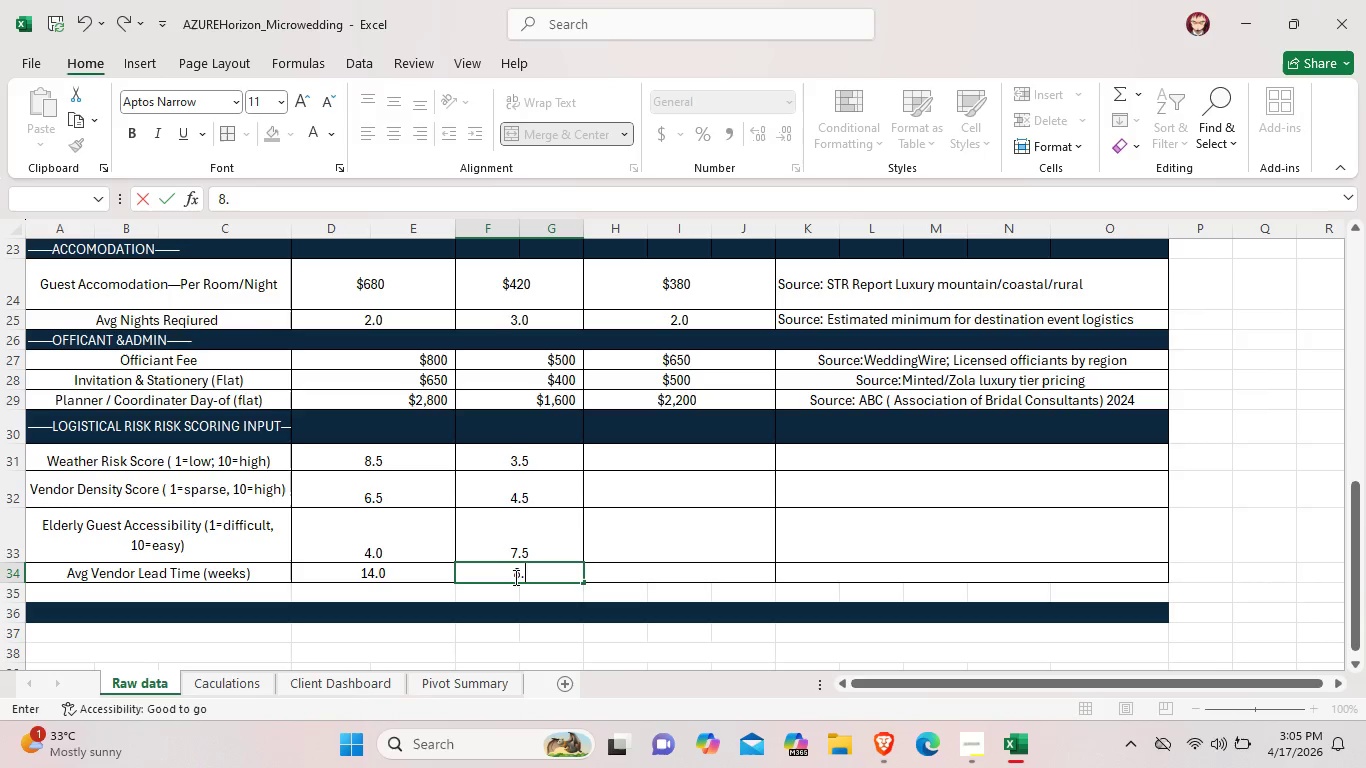 
key(0)
 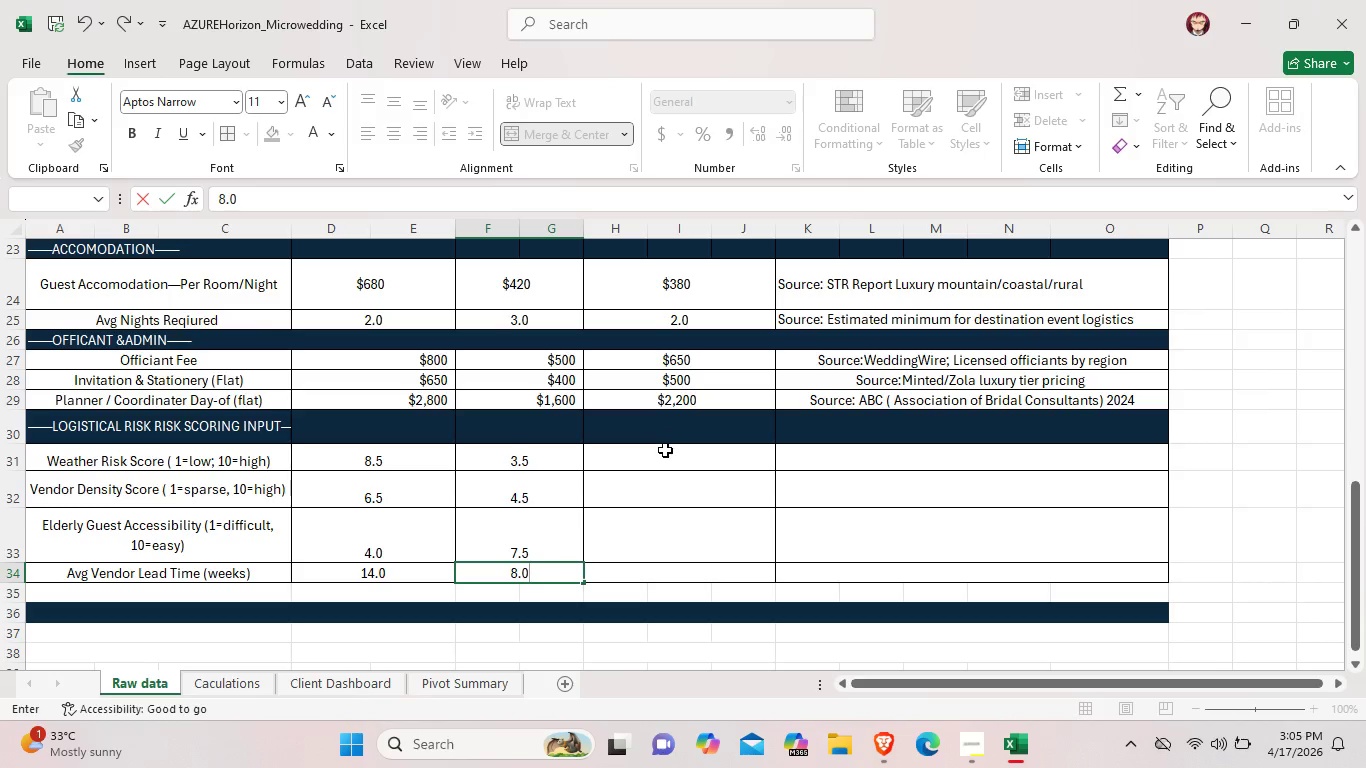 
double_click([665, 450])
 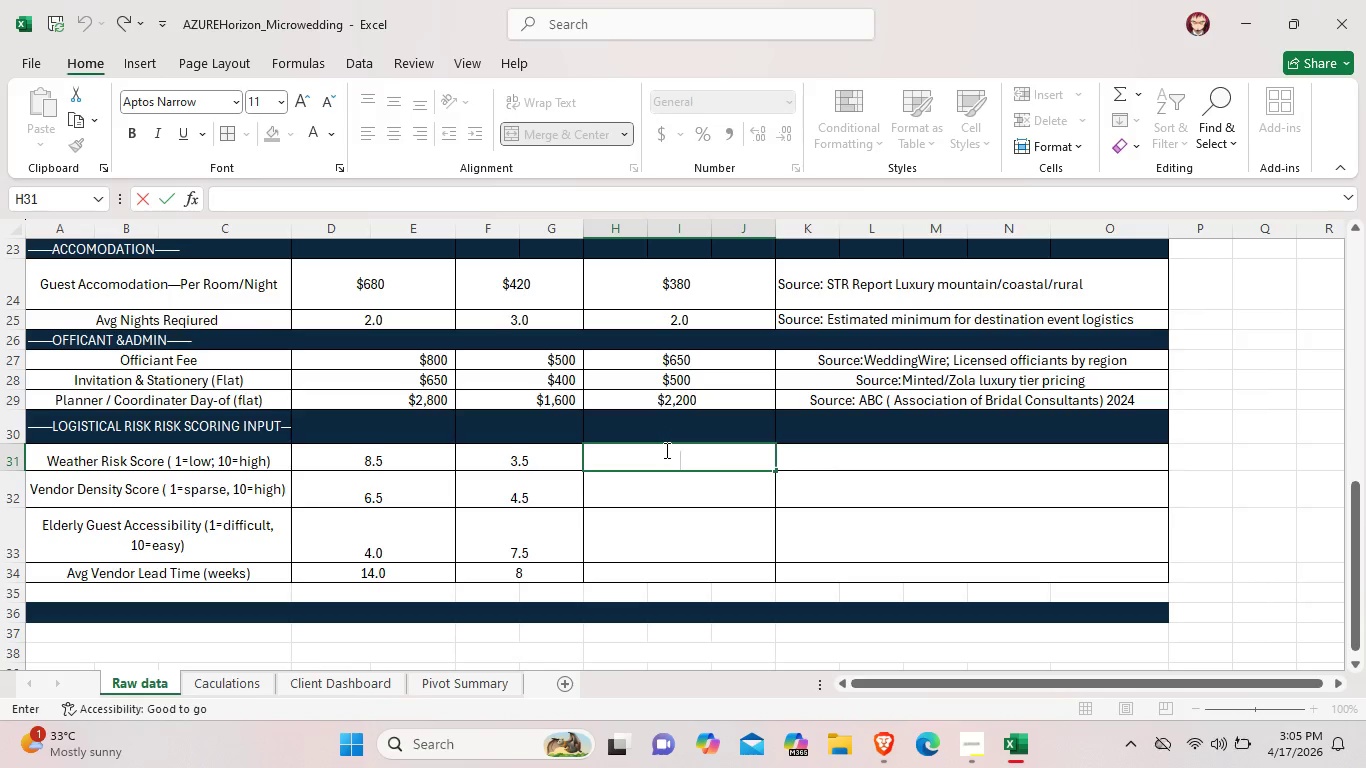 
key(7)
 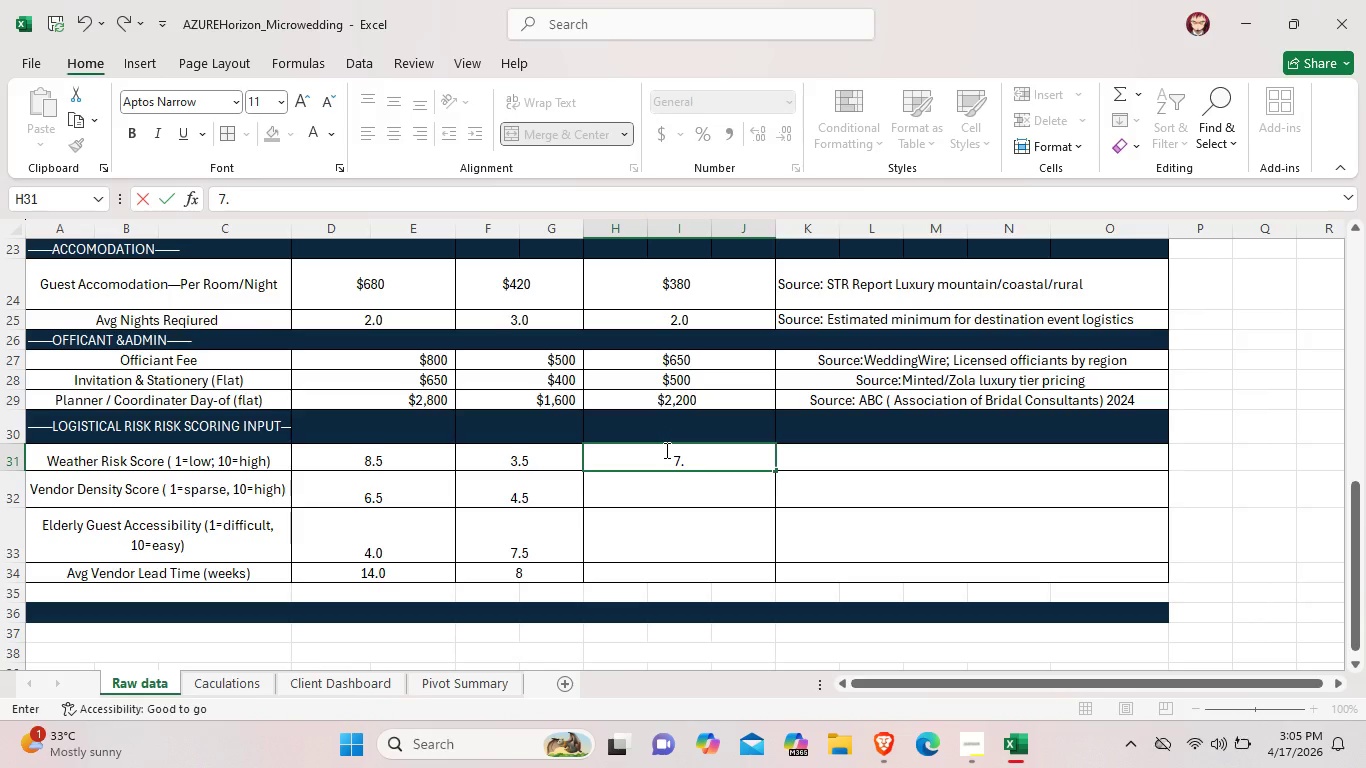 
key(Period)
 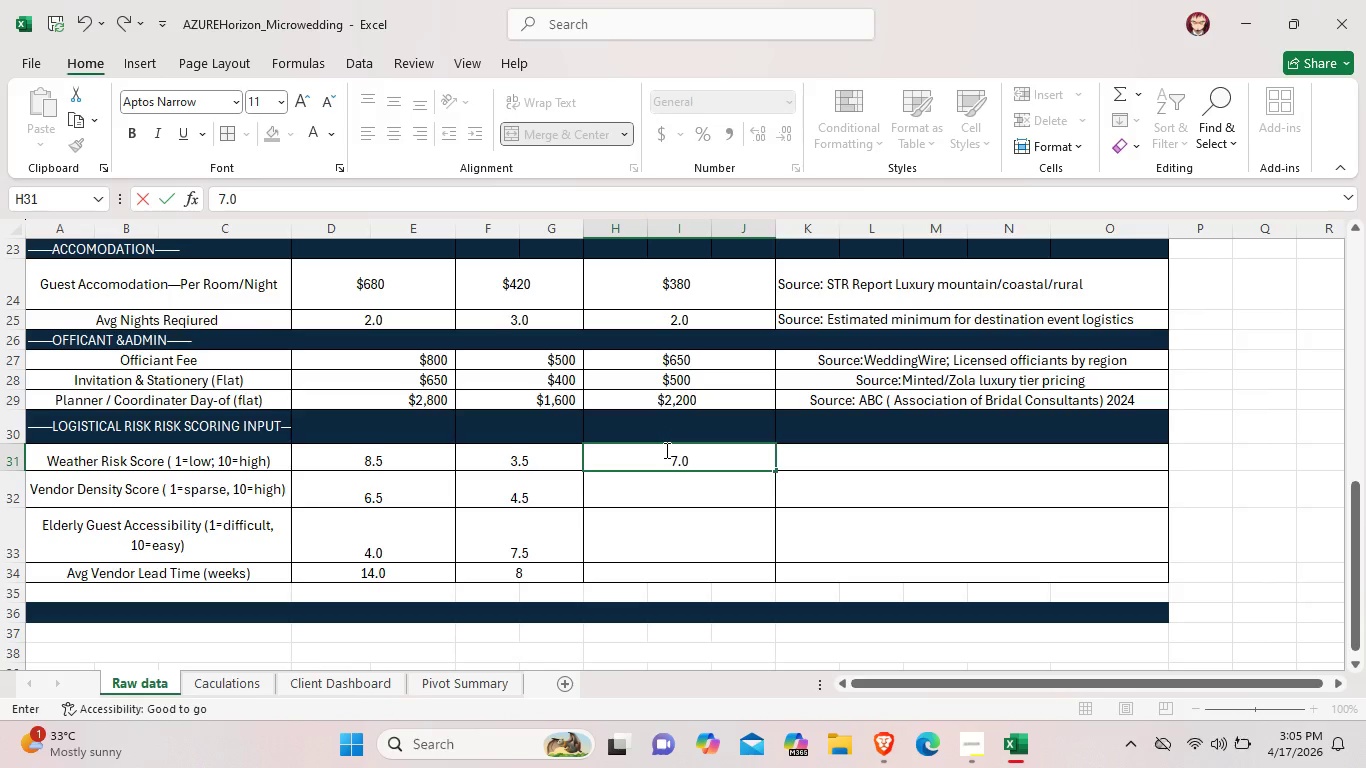 
key(0)
 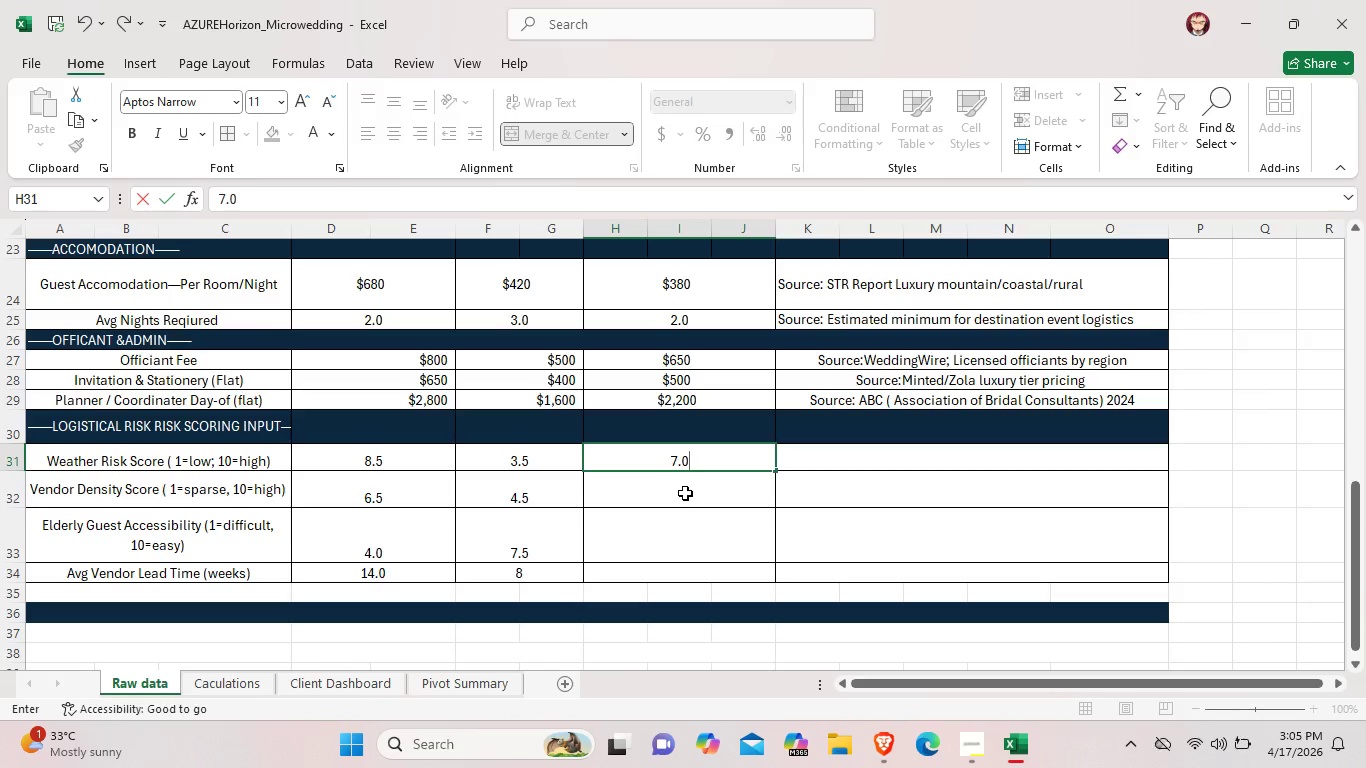 
double_click([685, 493])
 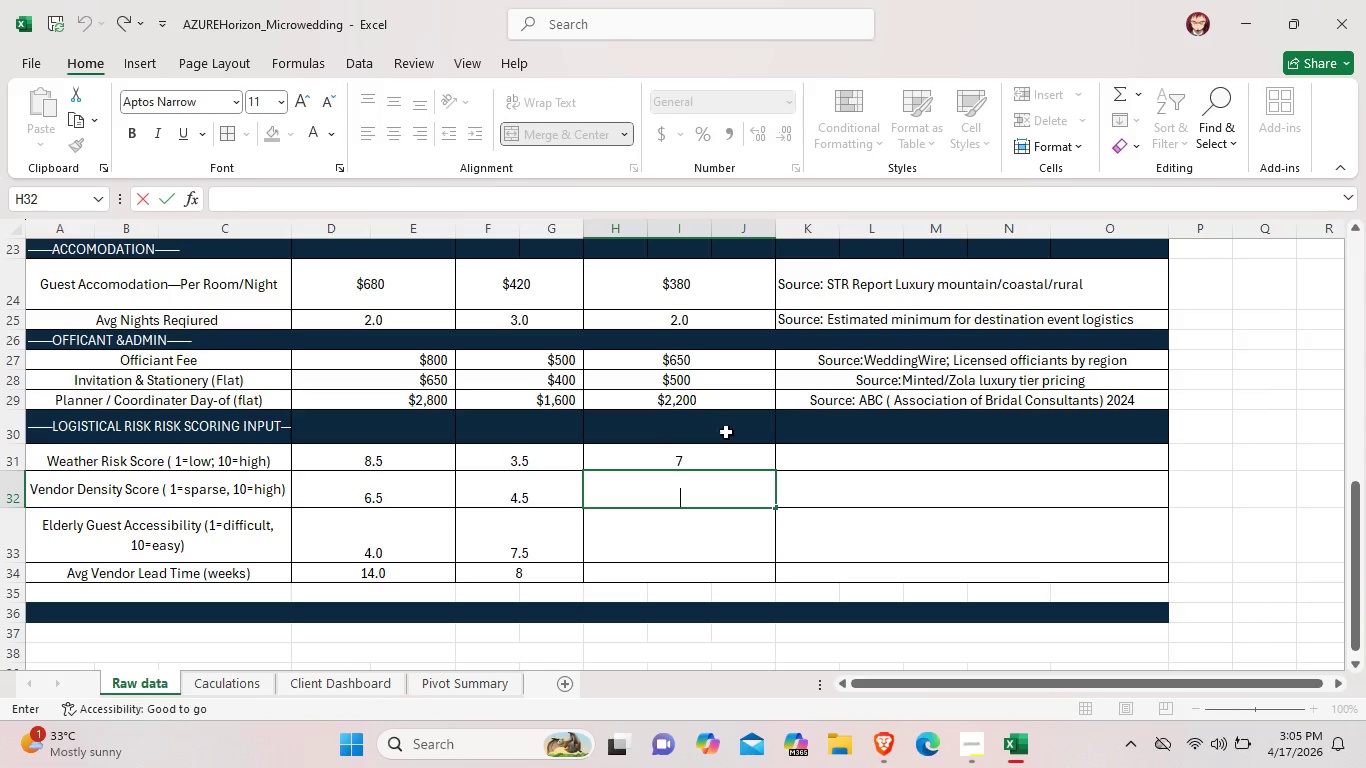 
left_click([724, 463])
 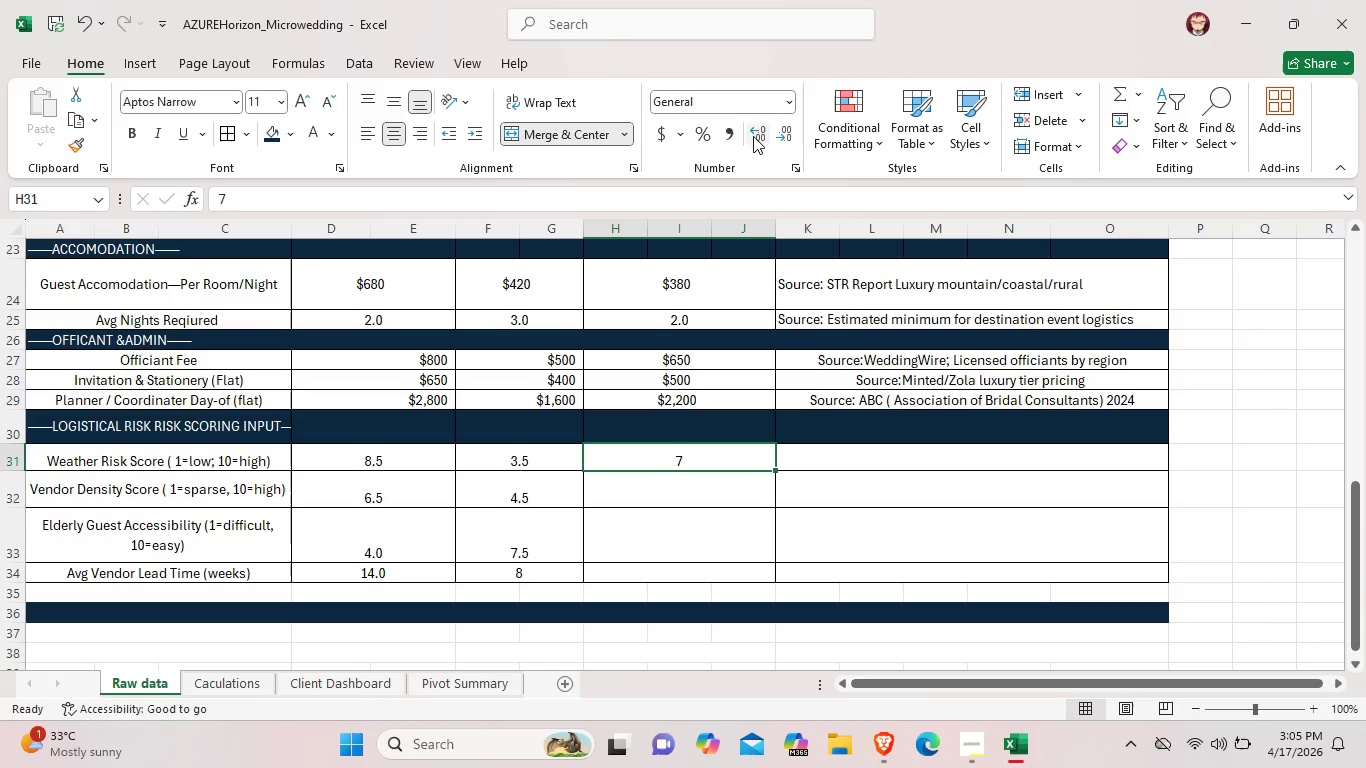 
left_click([753, 136])
 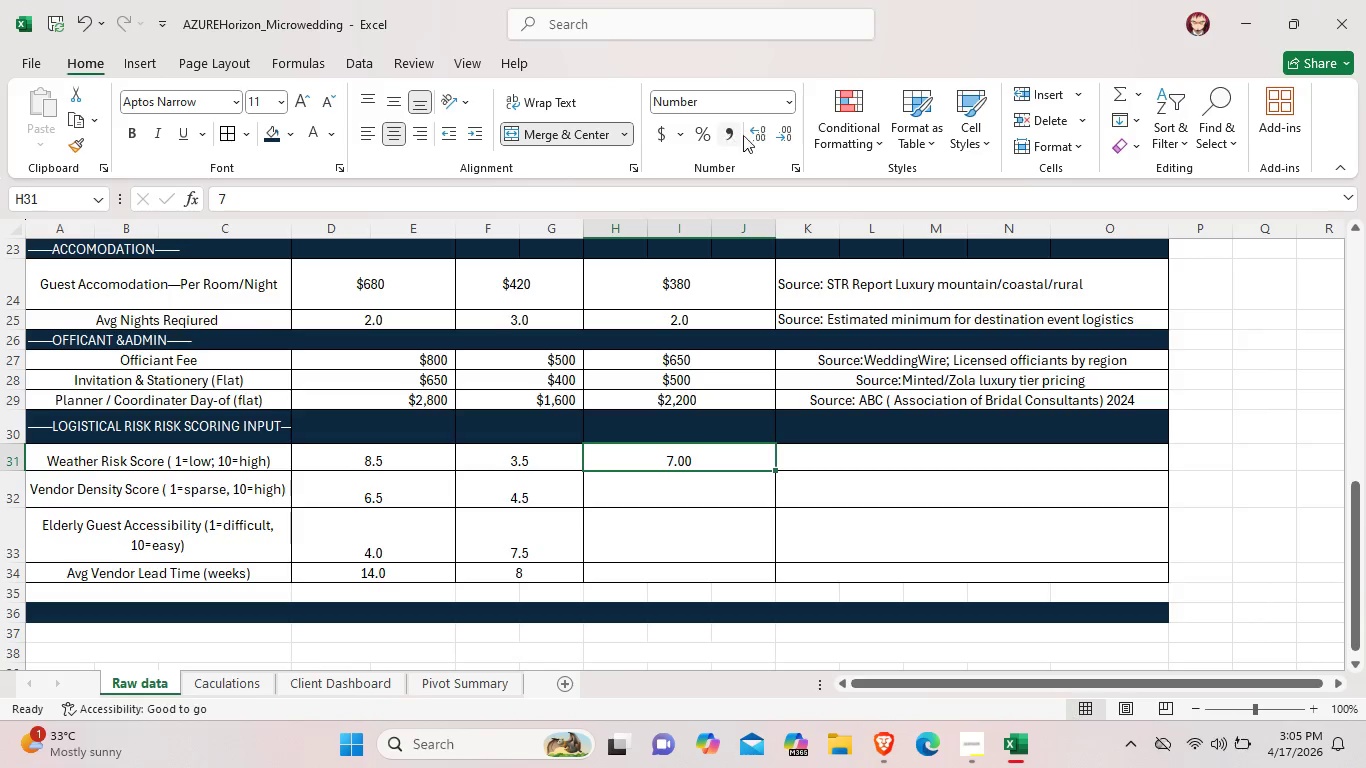 
left_click([780, 133])
 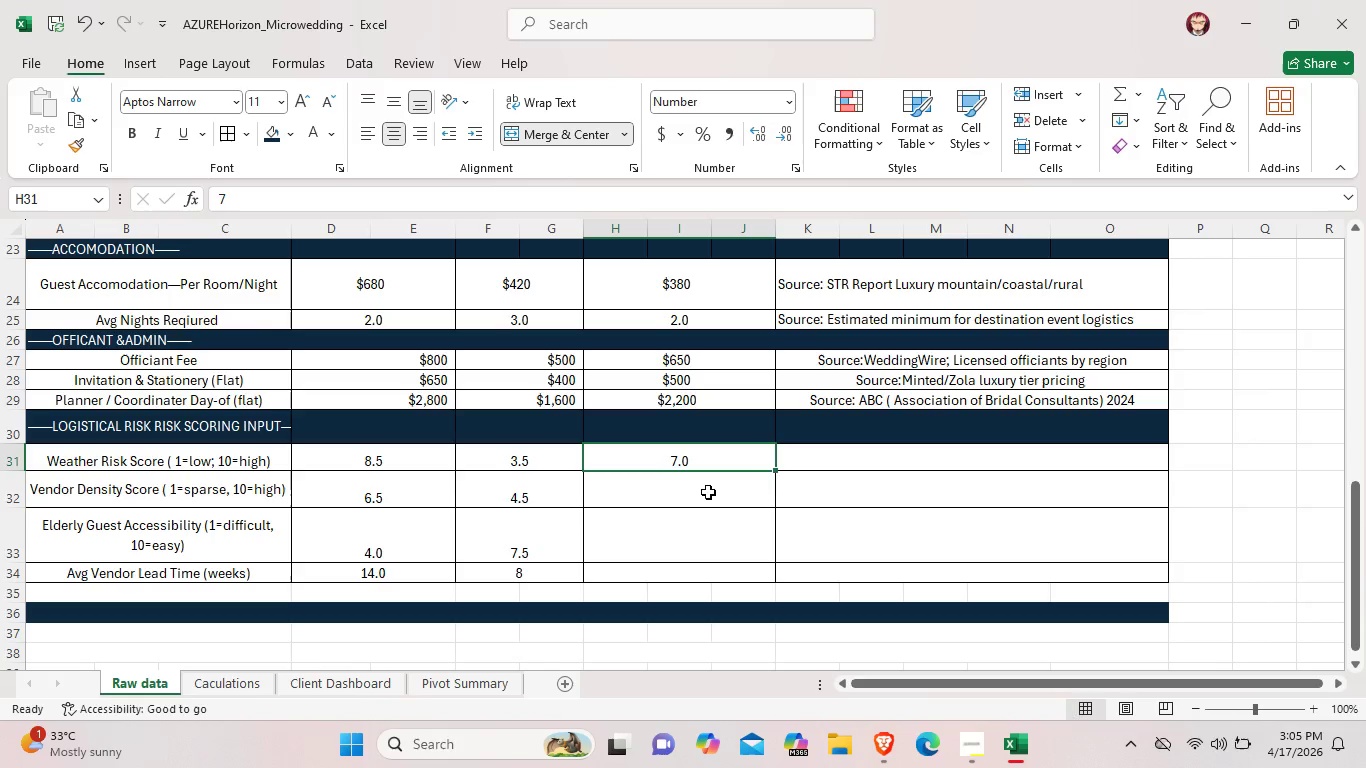 
double_click([708, 492])
 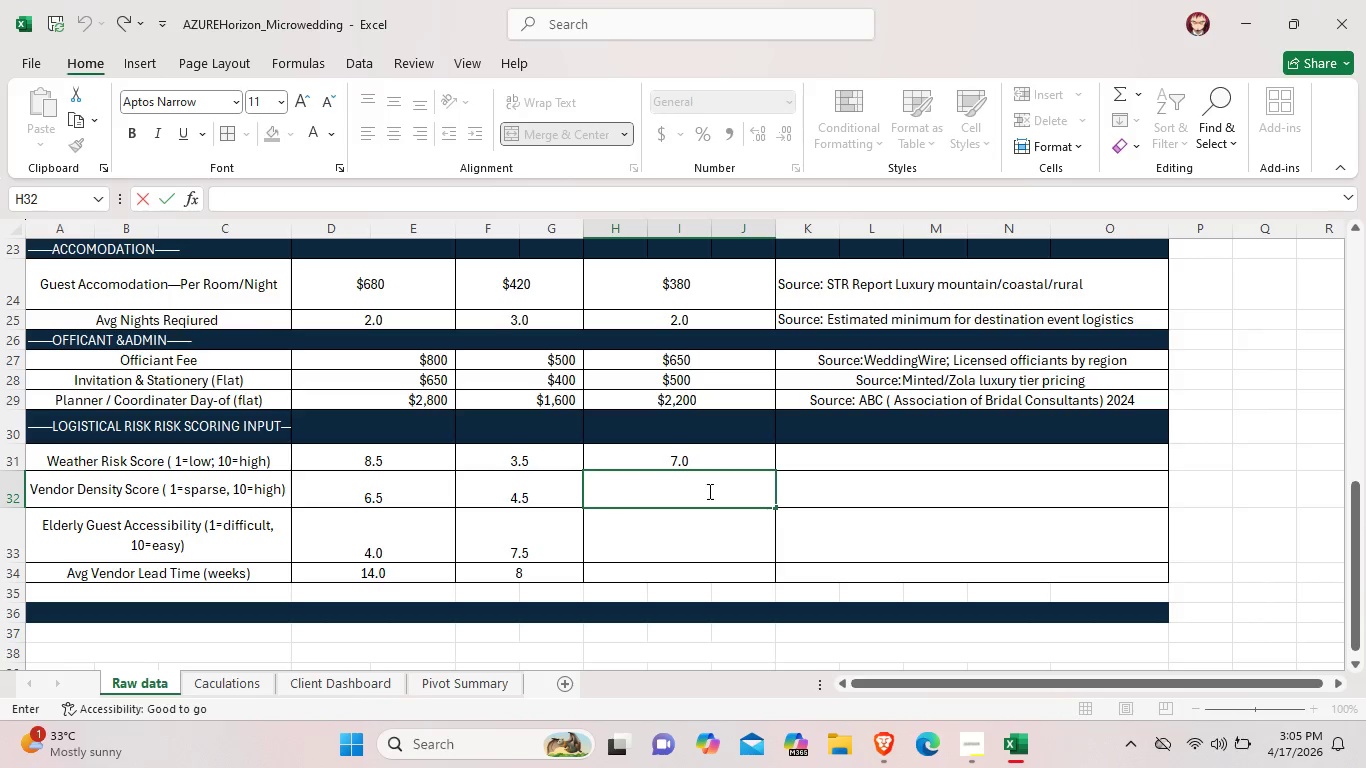 
key(5)
 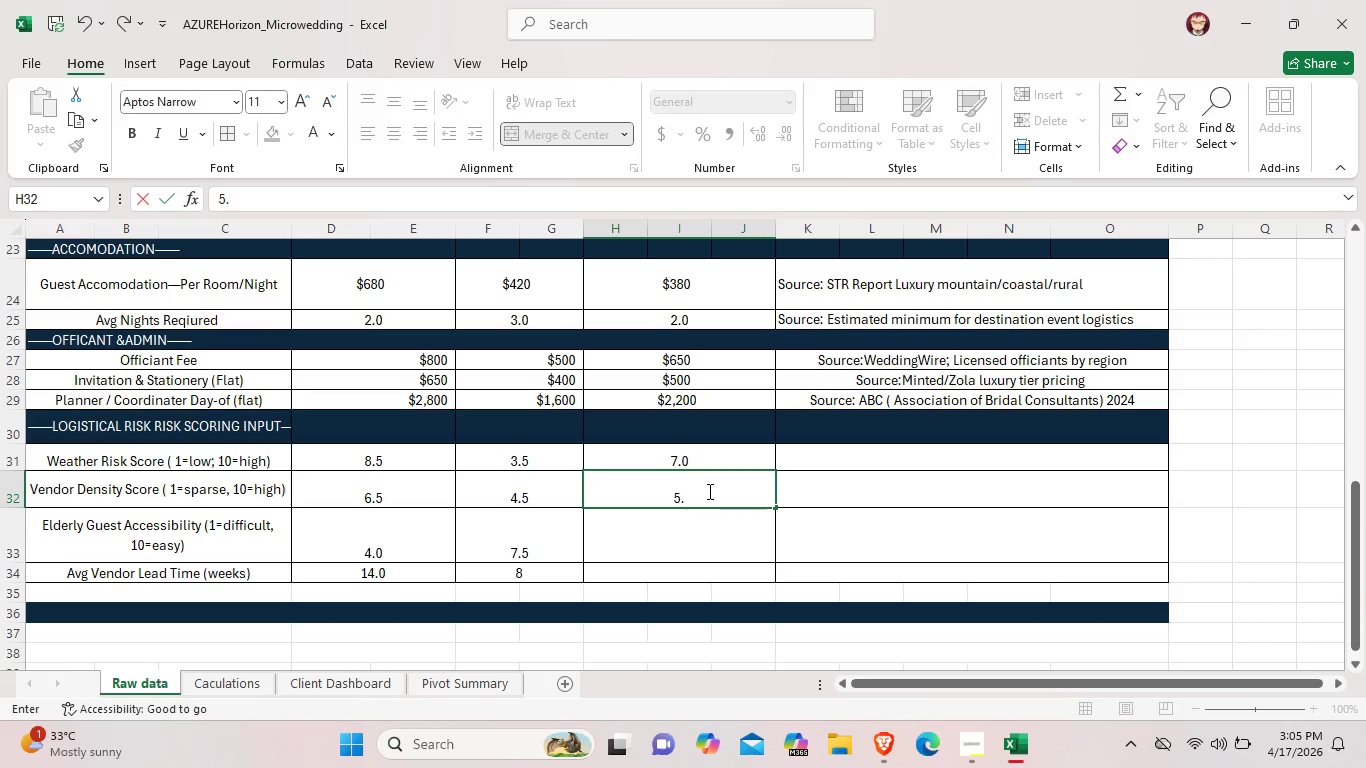 
key(Period)
 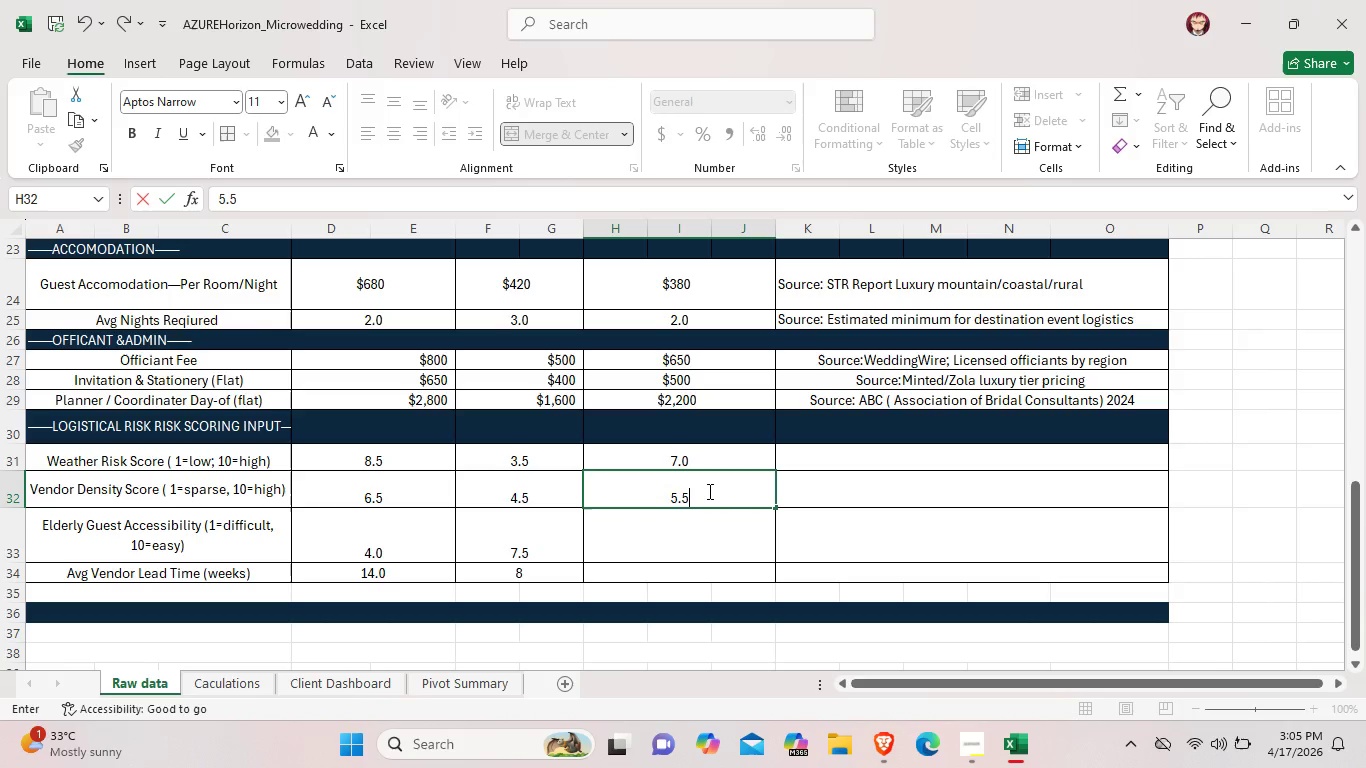 
key(5)
 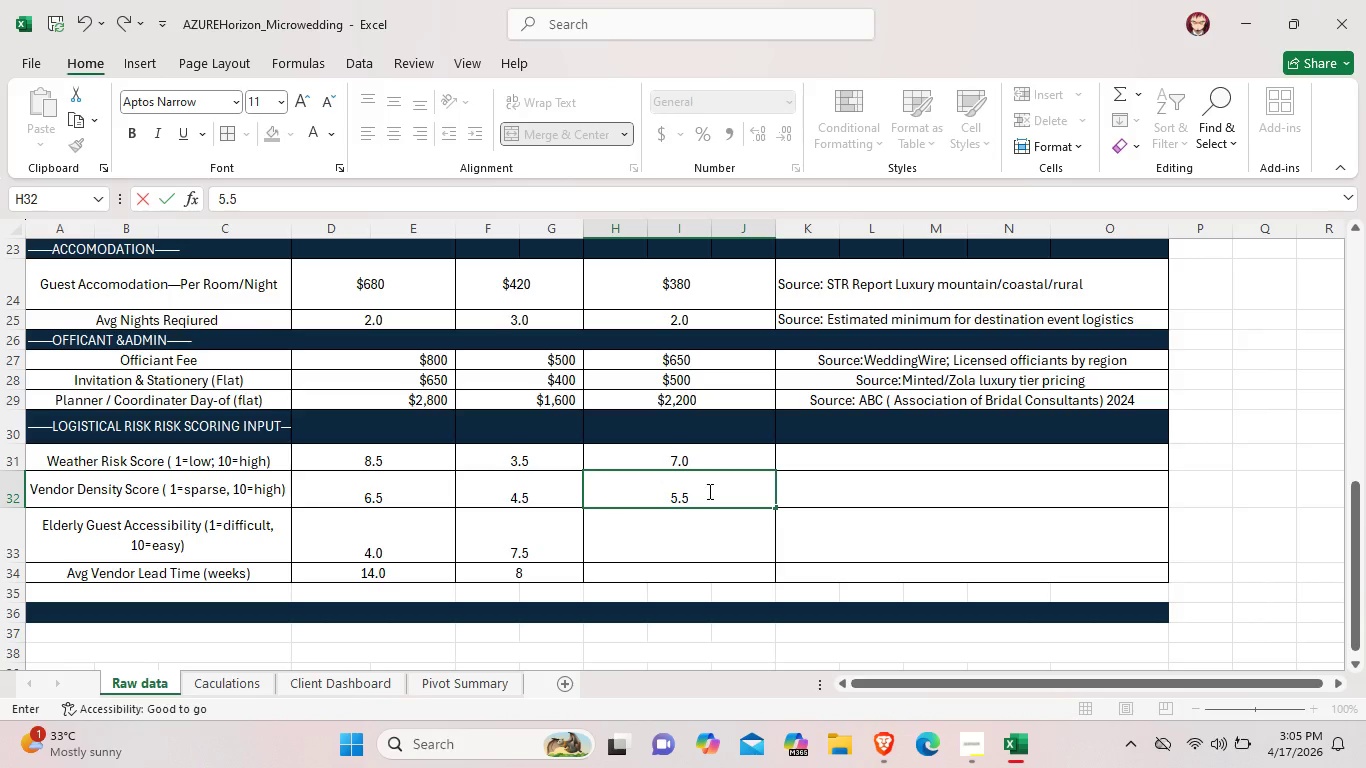 
key(Space)
 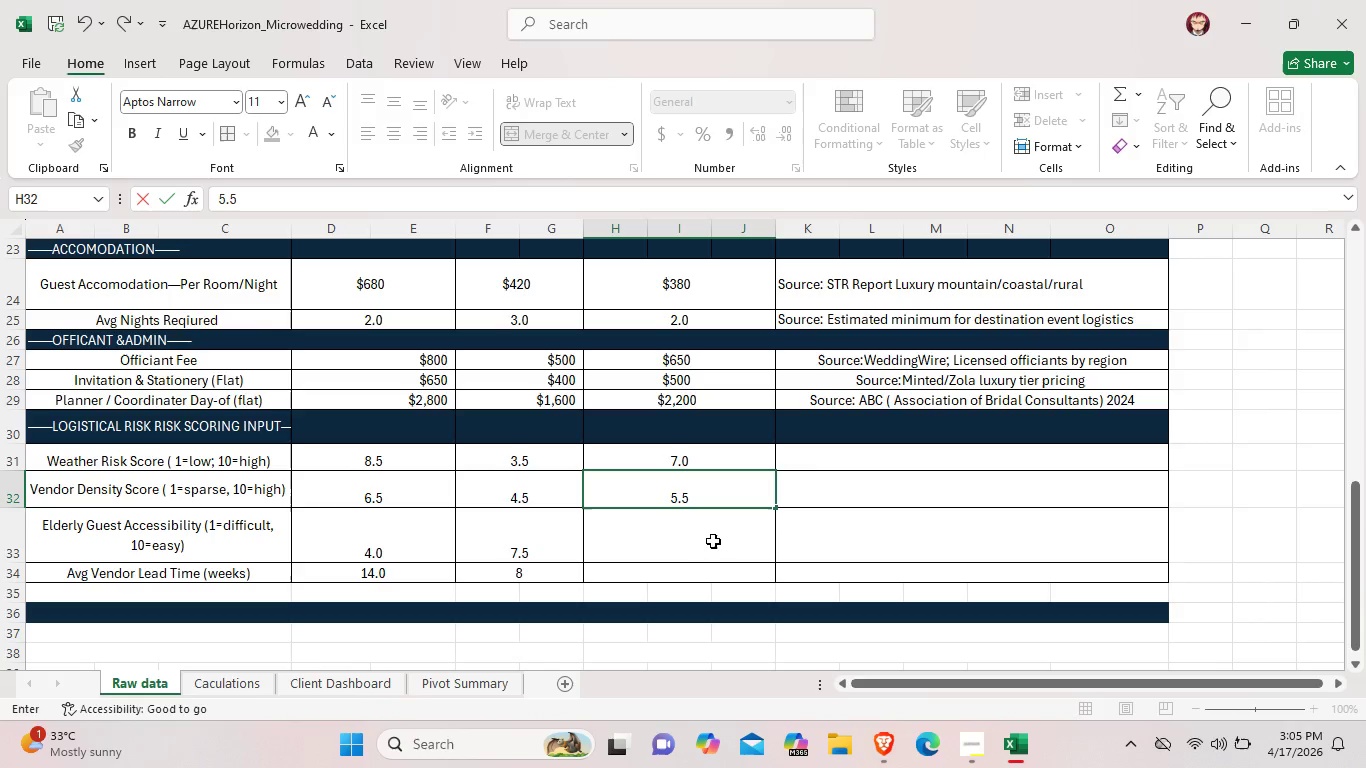 
double_click([699, 539])
 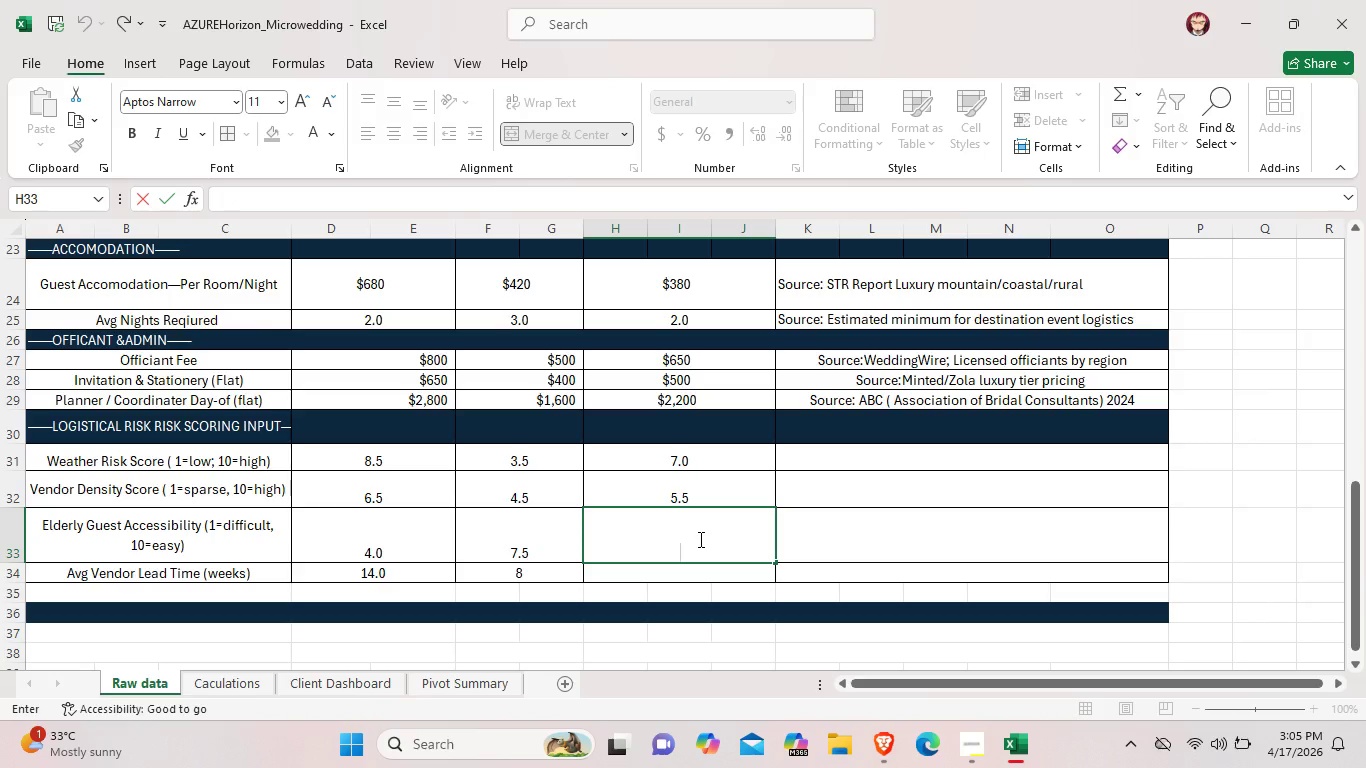 
key(6)
 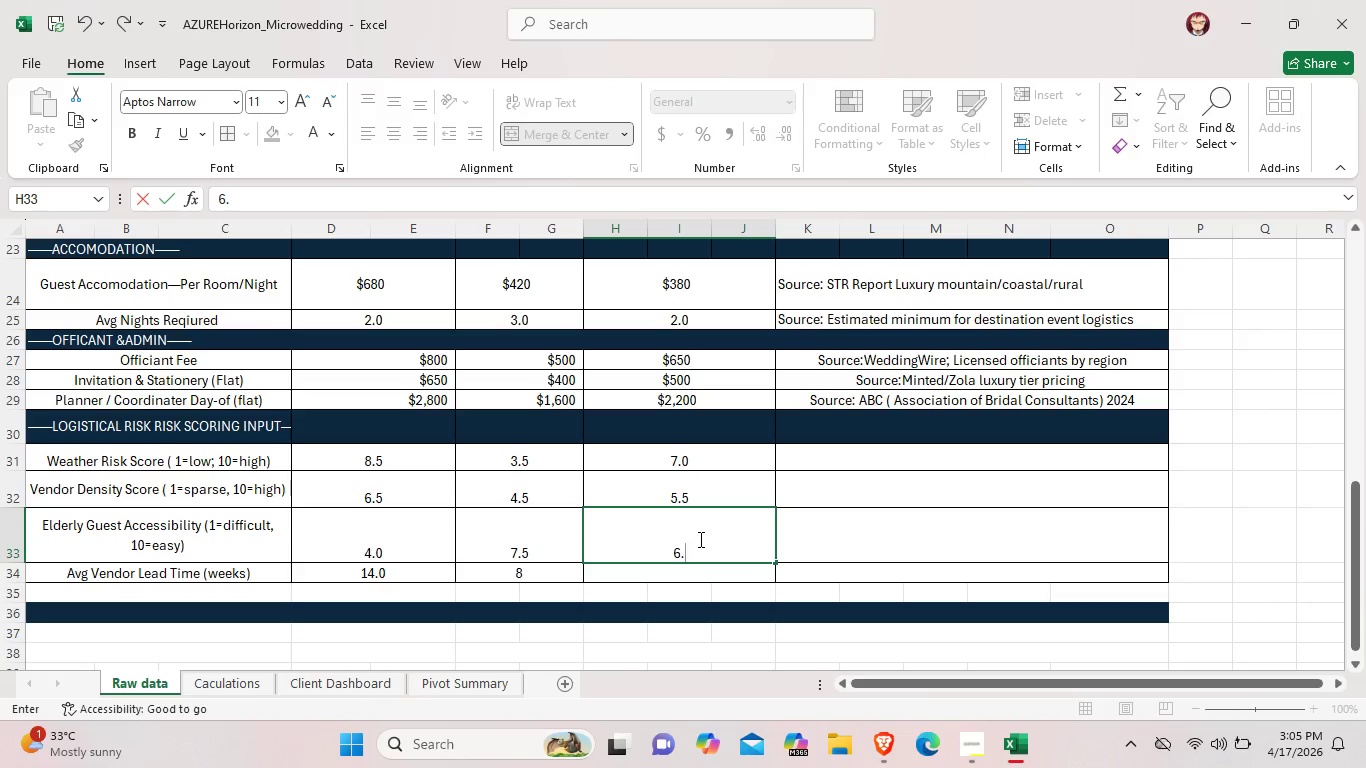 
key(Period)
 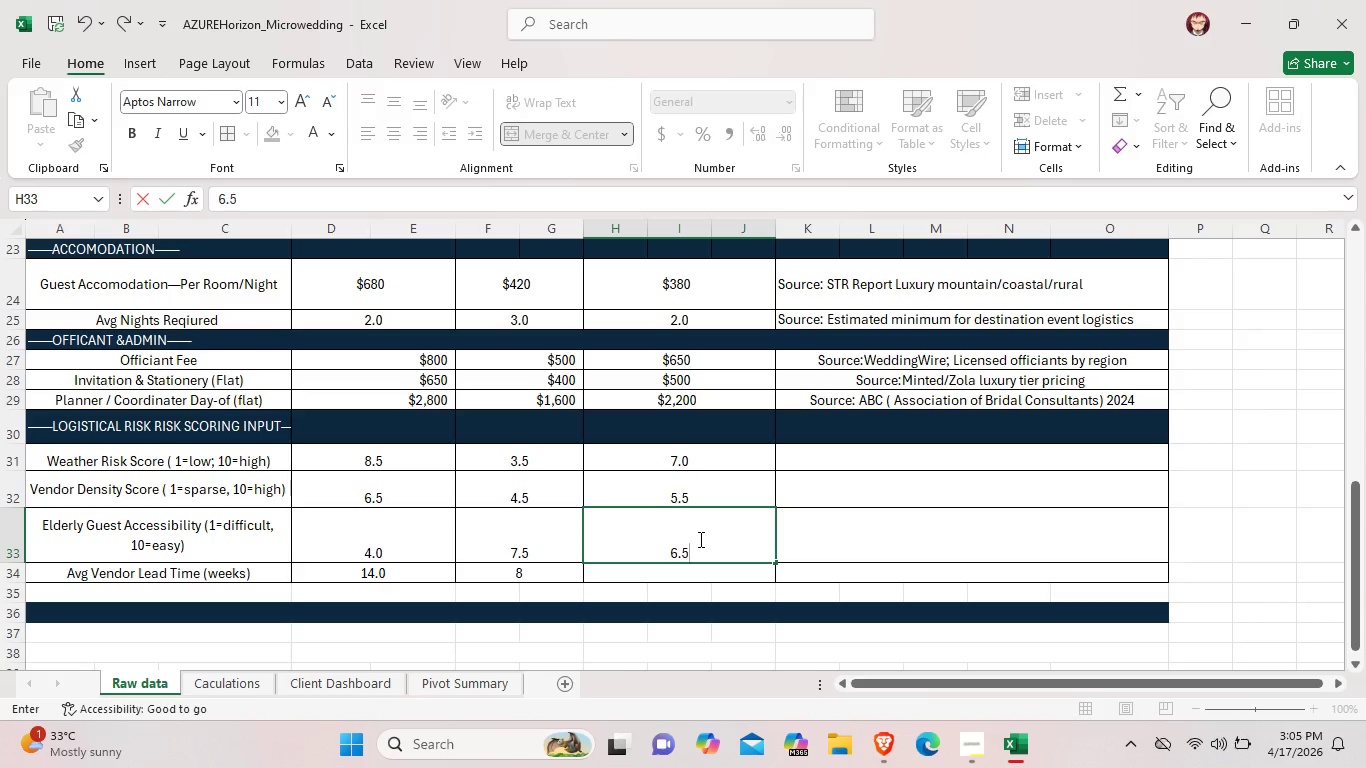 
key(5)
 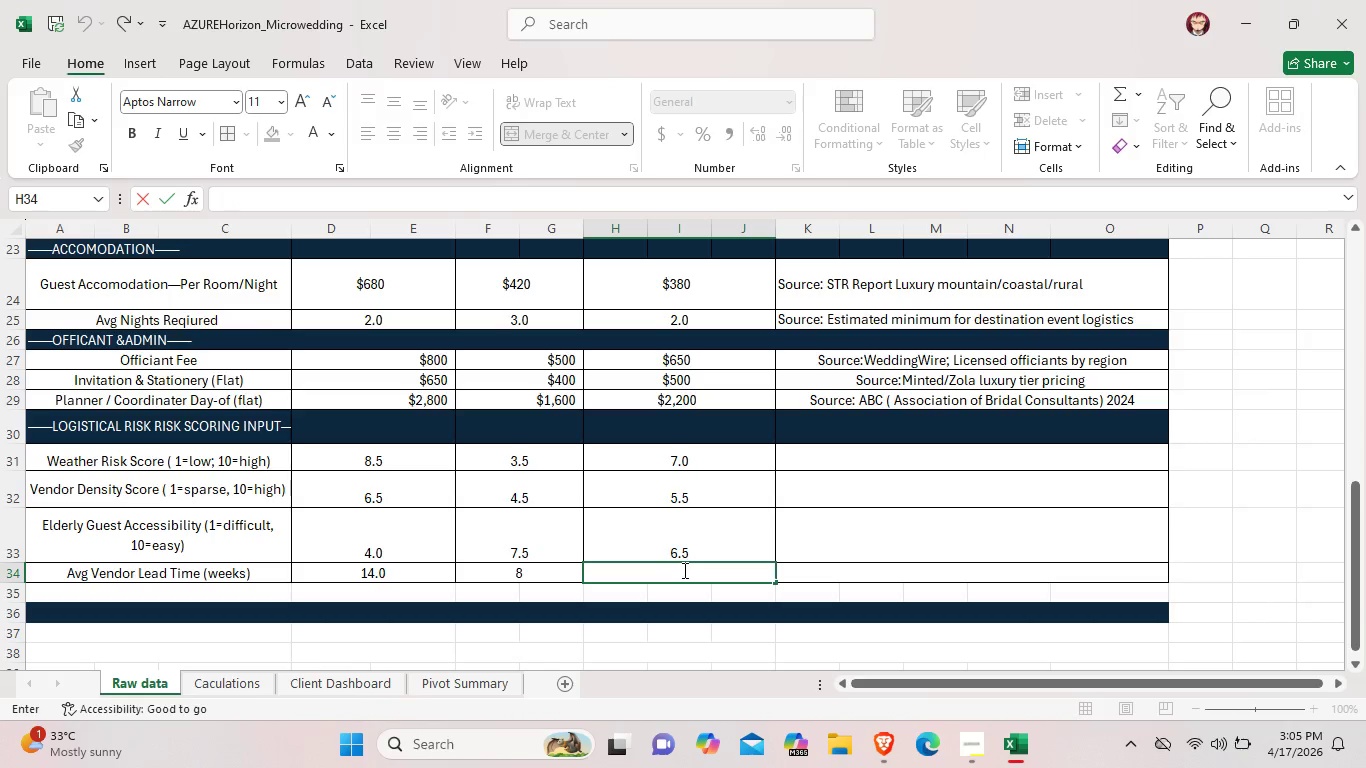 
type(10.)
 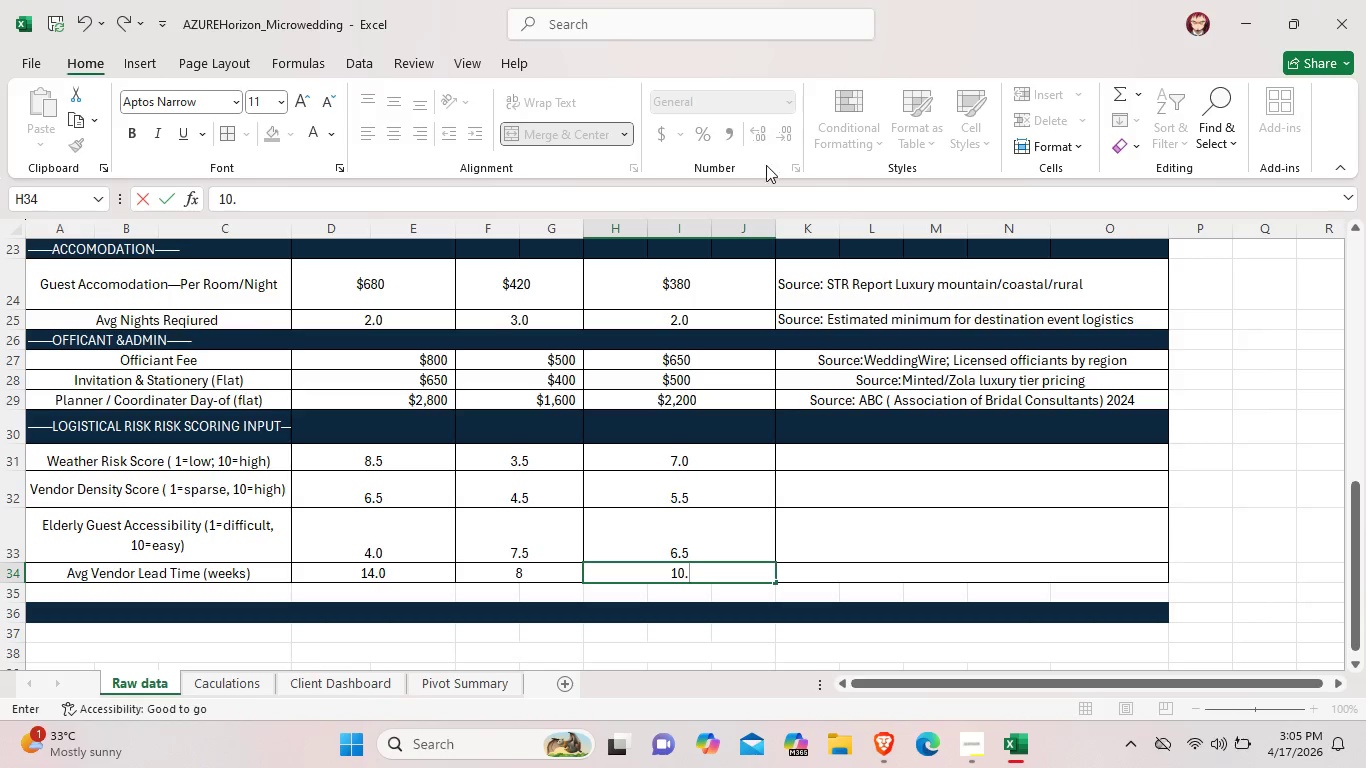 
left_click([789, 564])
 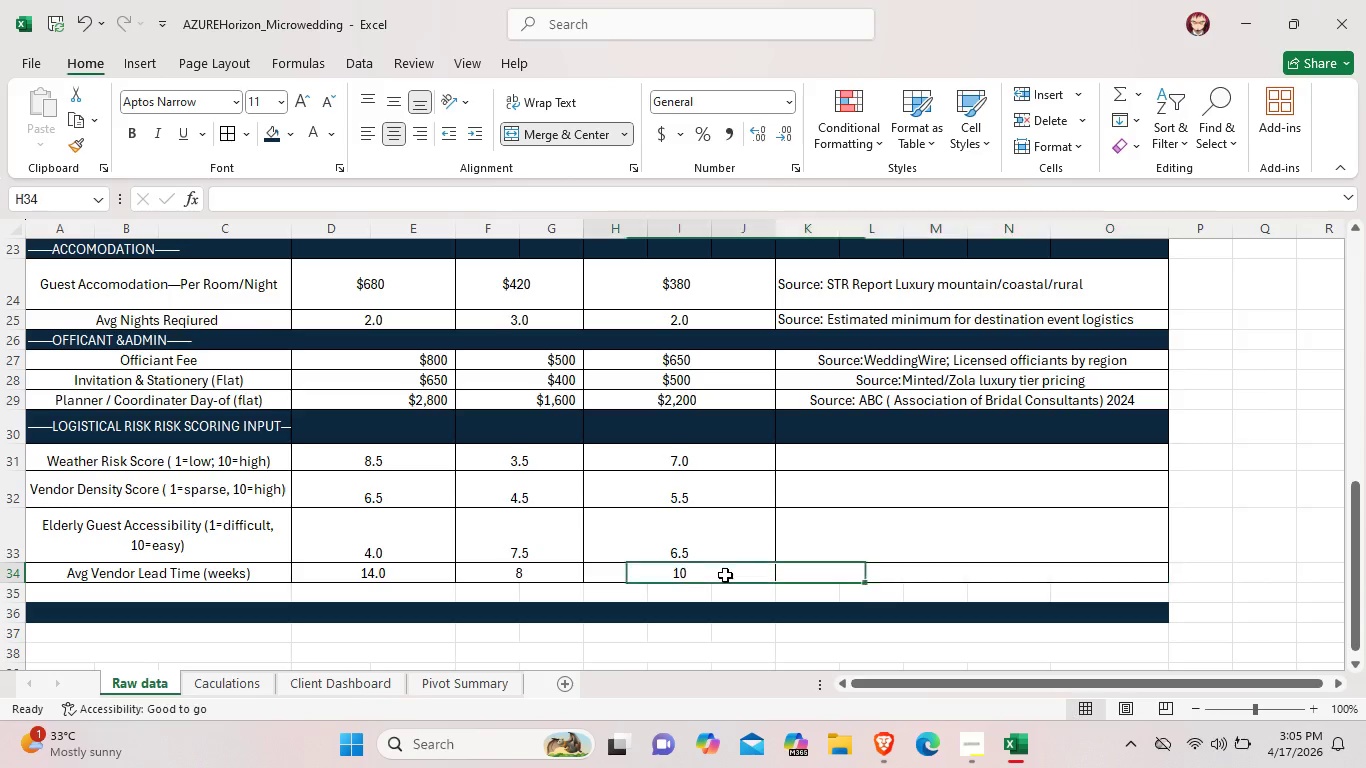 
left_click([725, 575])
 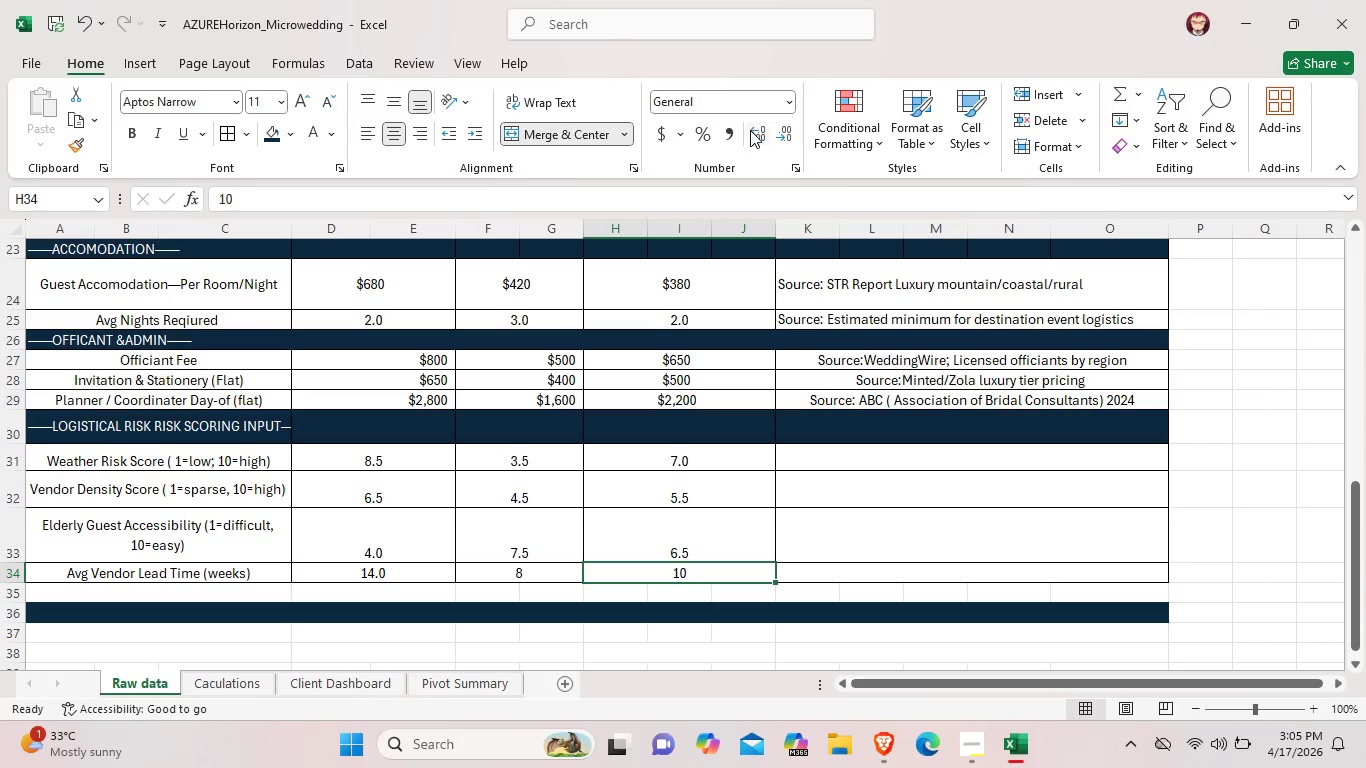 
left_click([750, 130])
 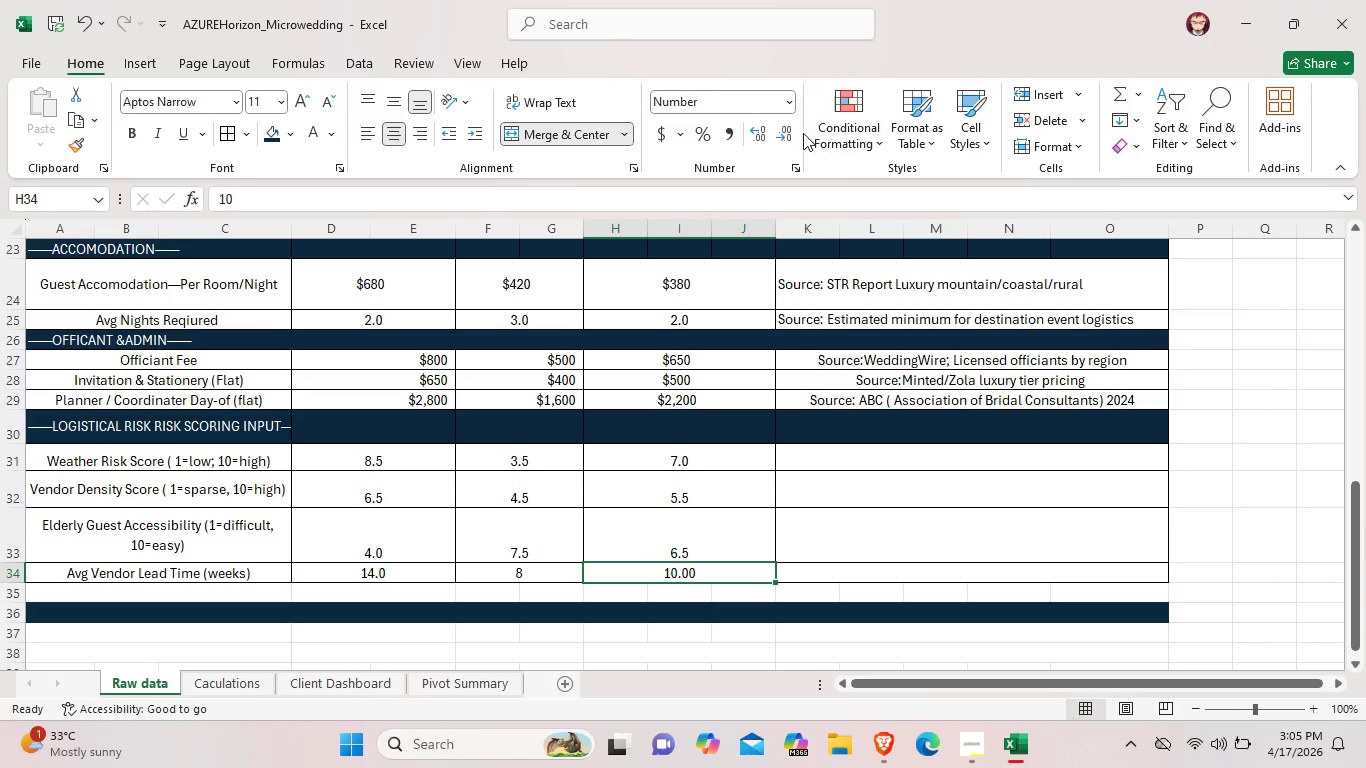 
left_click([791, 129])
 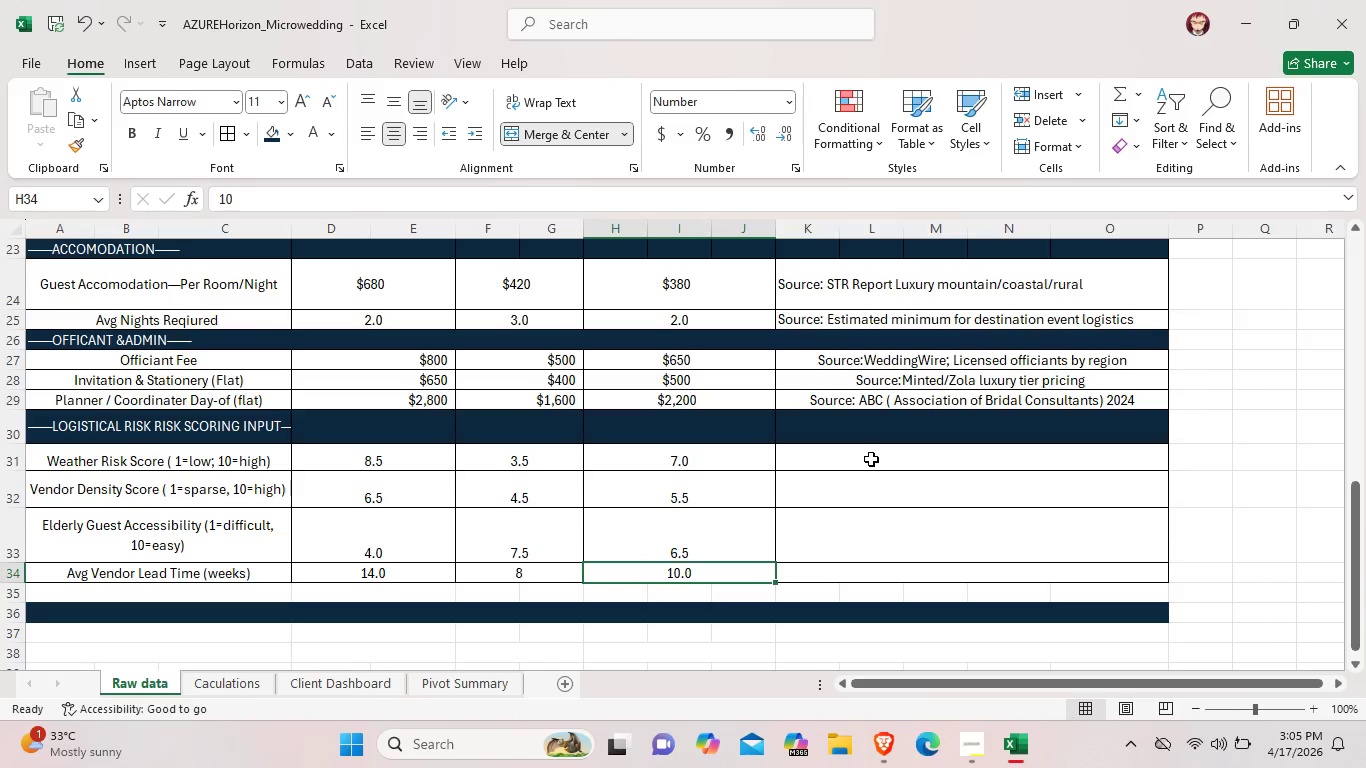 
double_click([871, 458])
 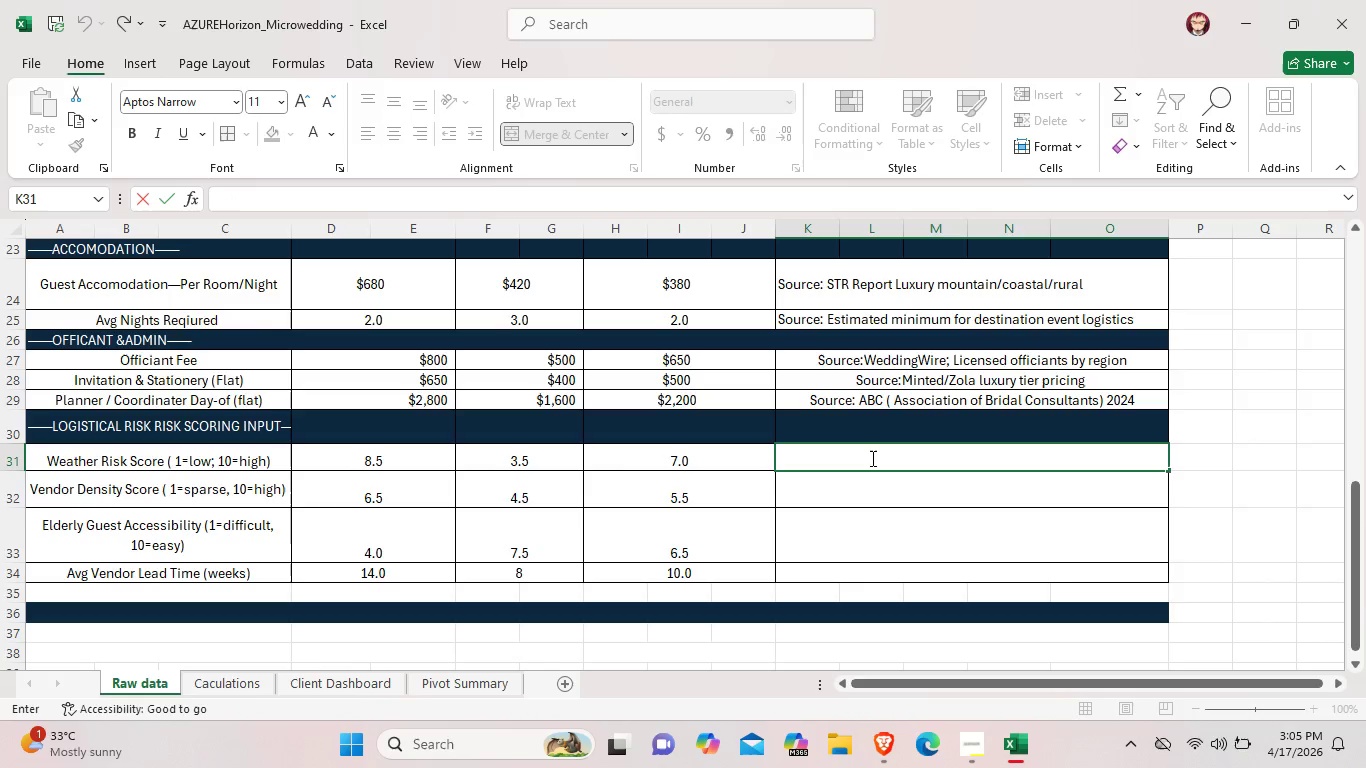 
type(Weigh)
 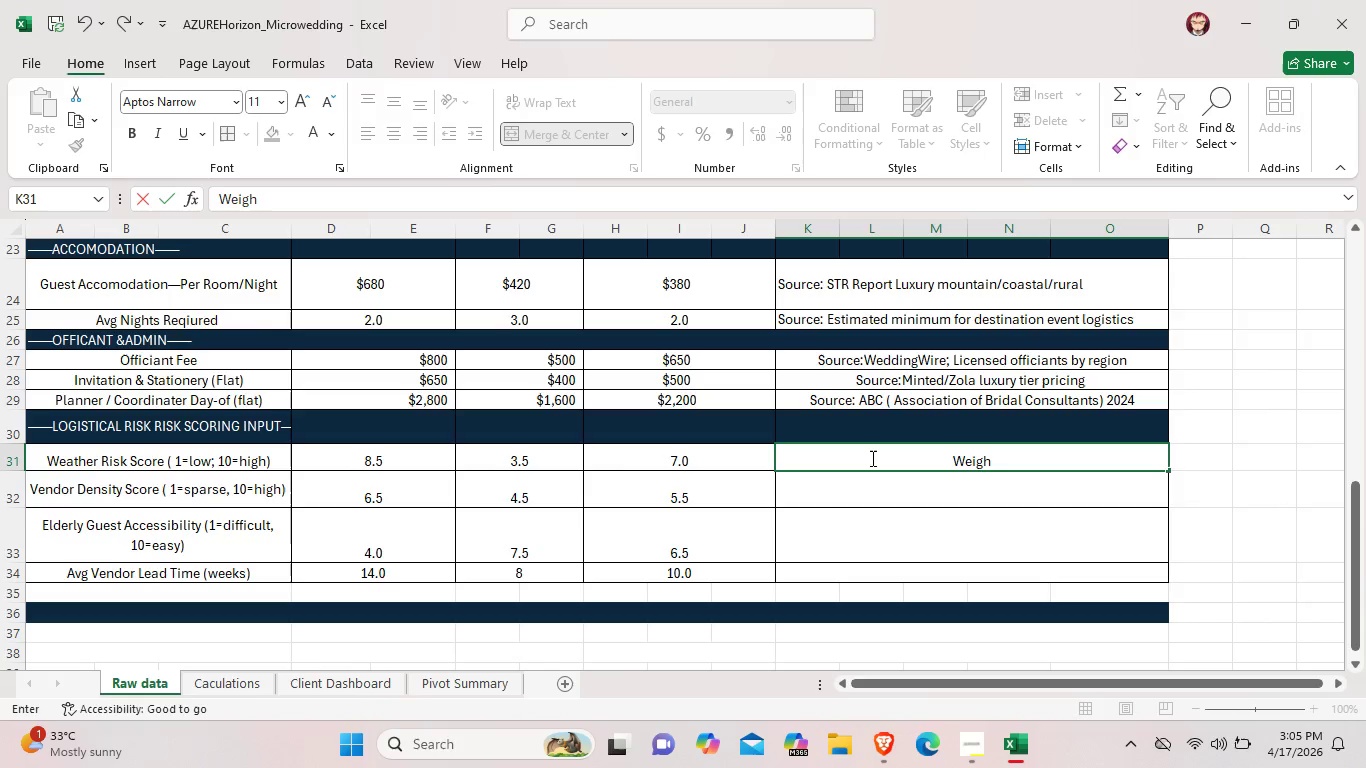 
type(ted: snowfall probability. fli)
key(Backspace)
key(Backspace)
 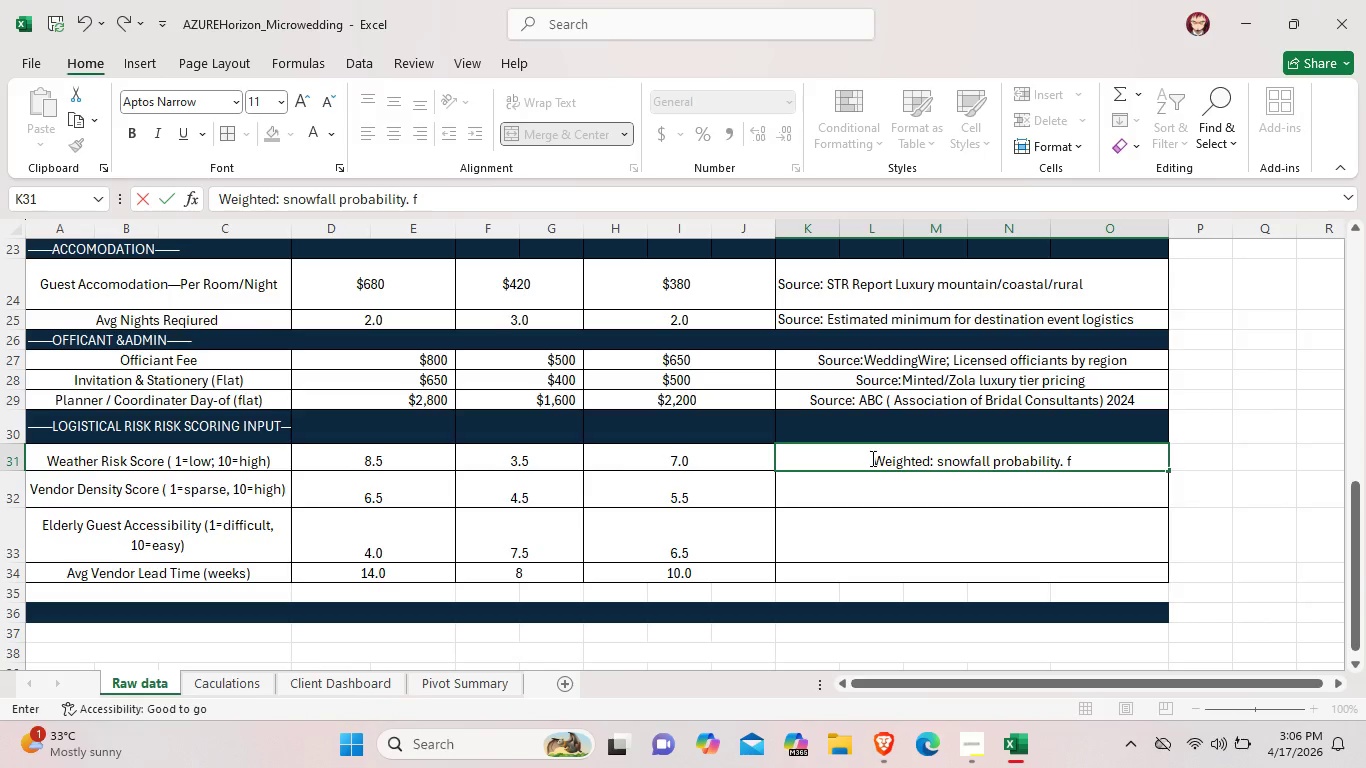 
type(light cancelations)
 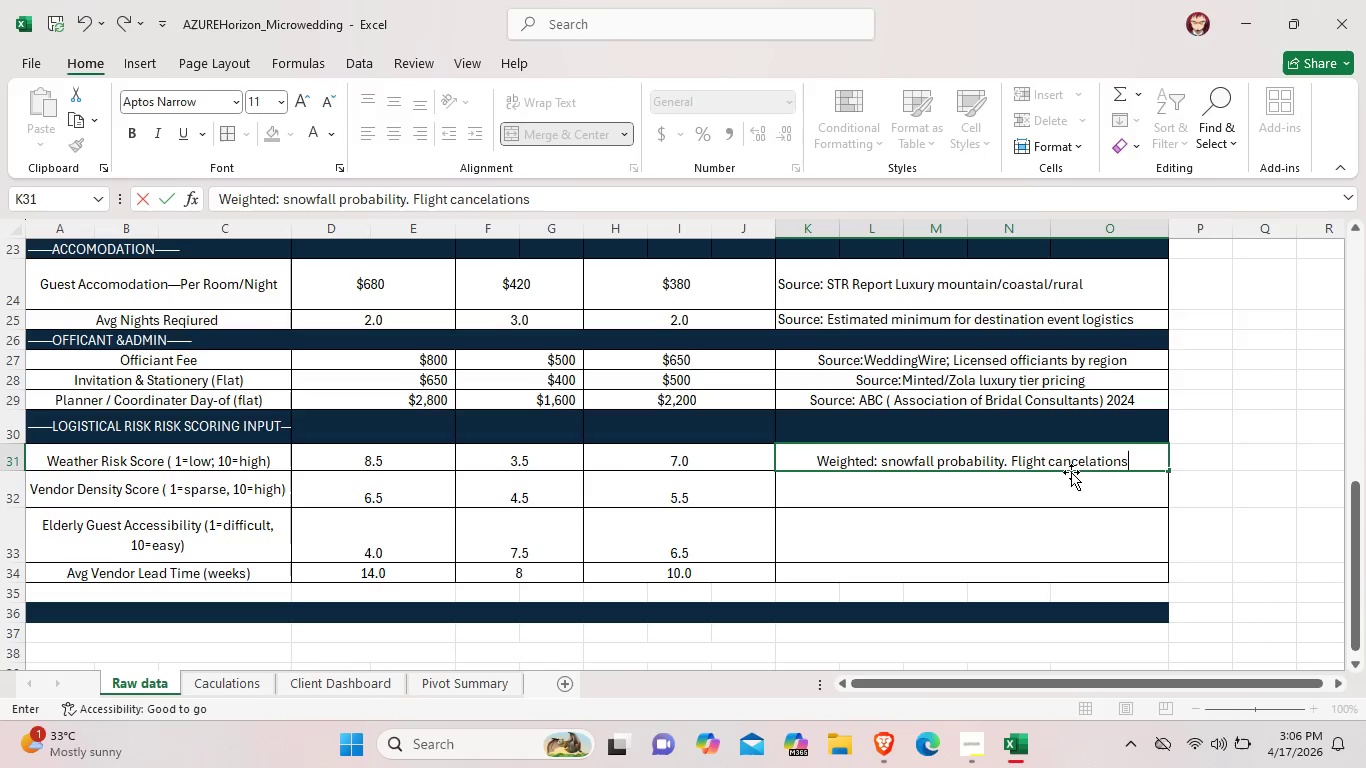 
left_click([1084, 461])
 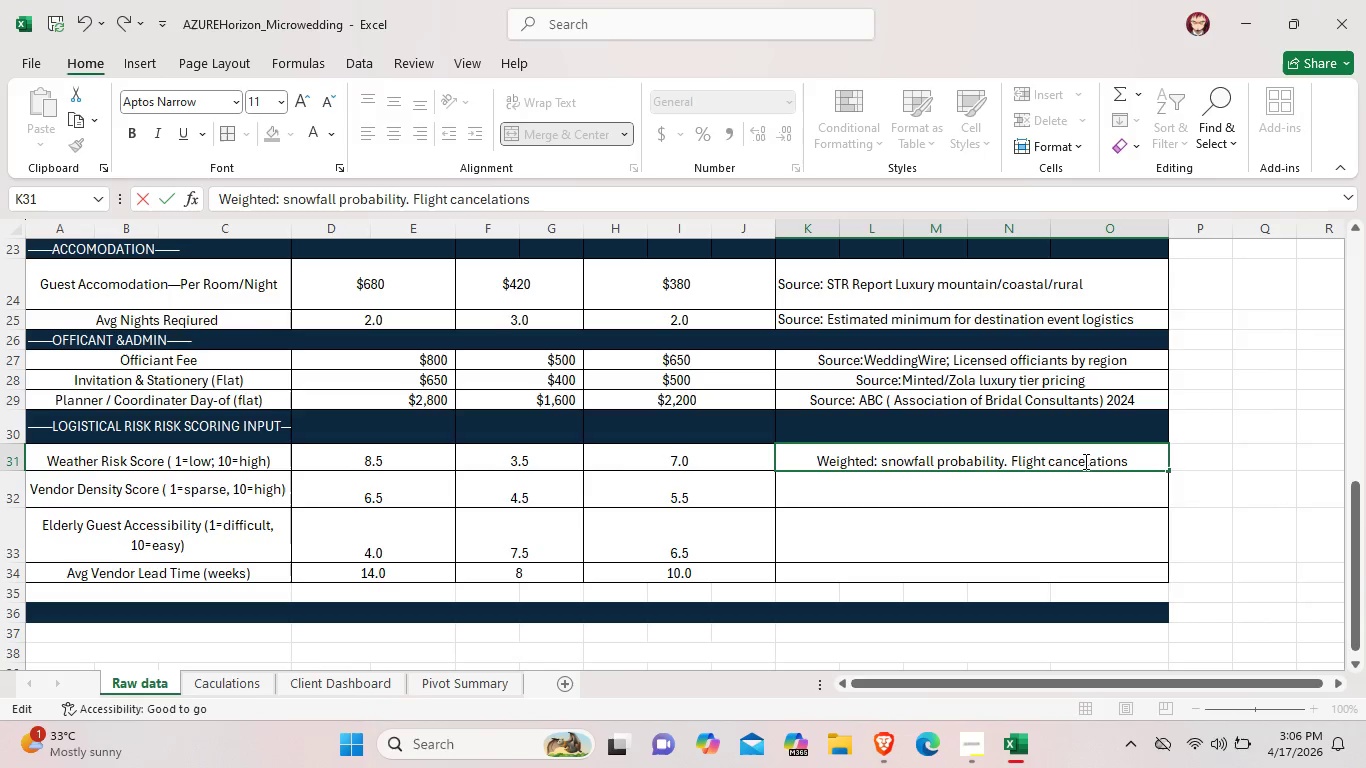 
key(L)
 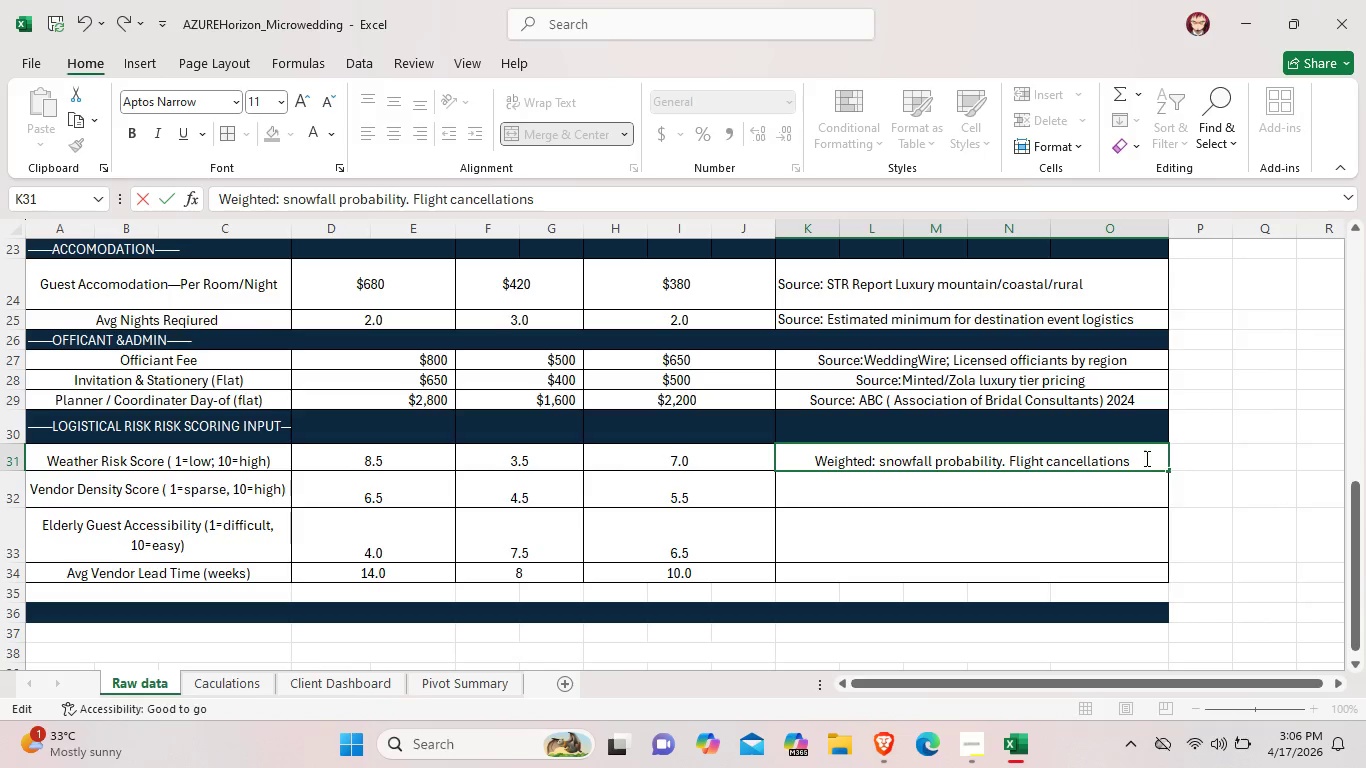 
double_click([1145, 458])
 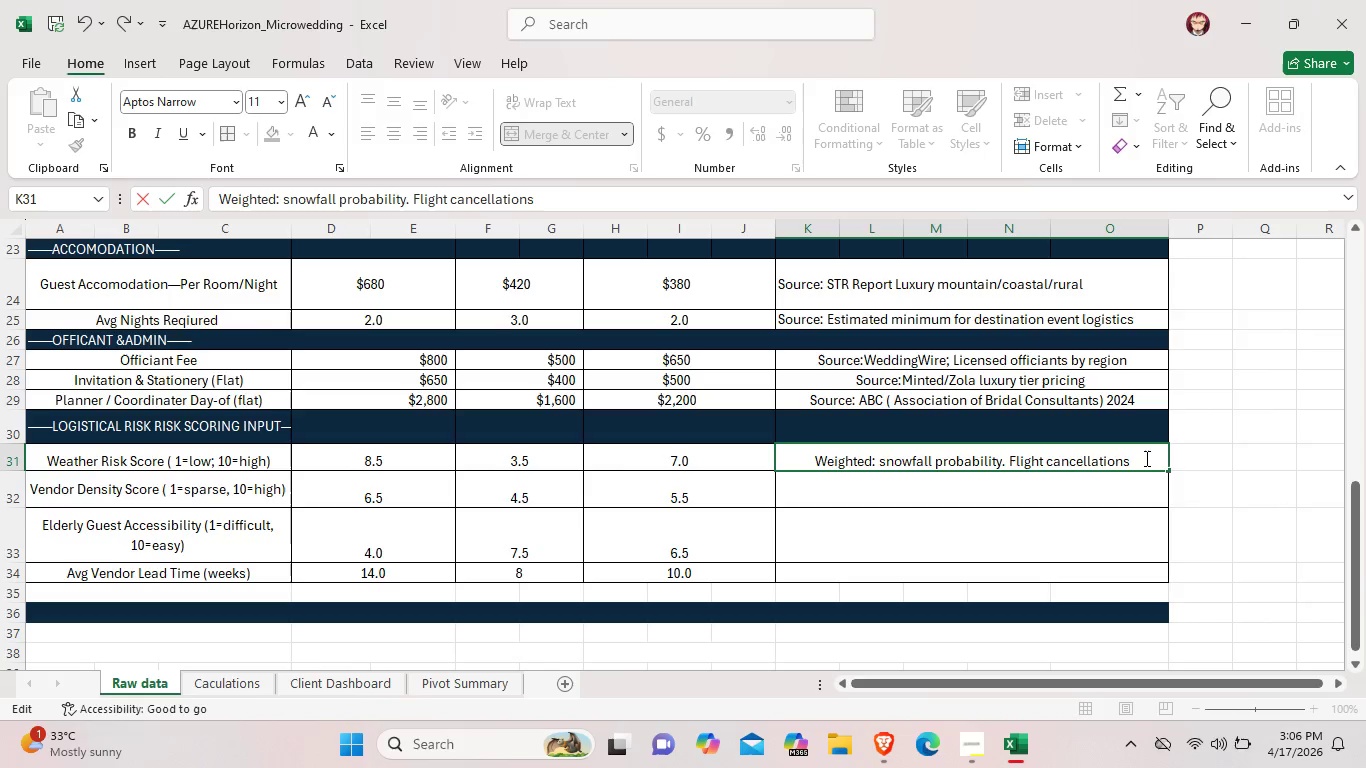 
triple_click([1145, 458])
 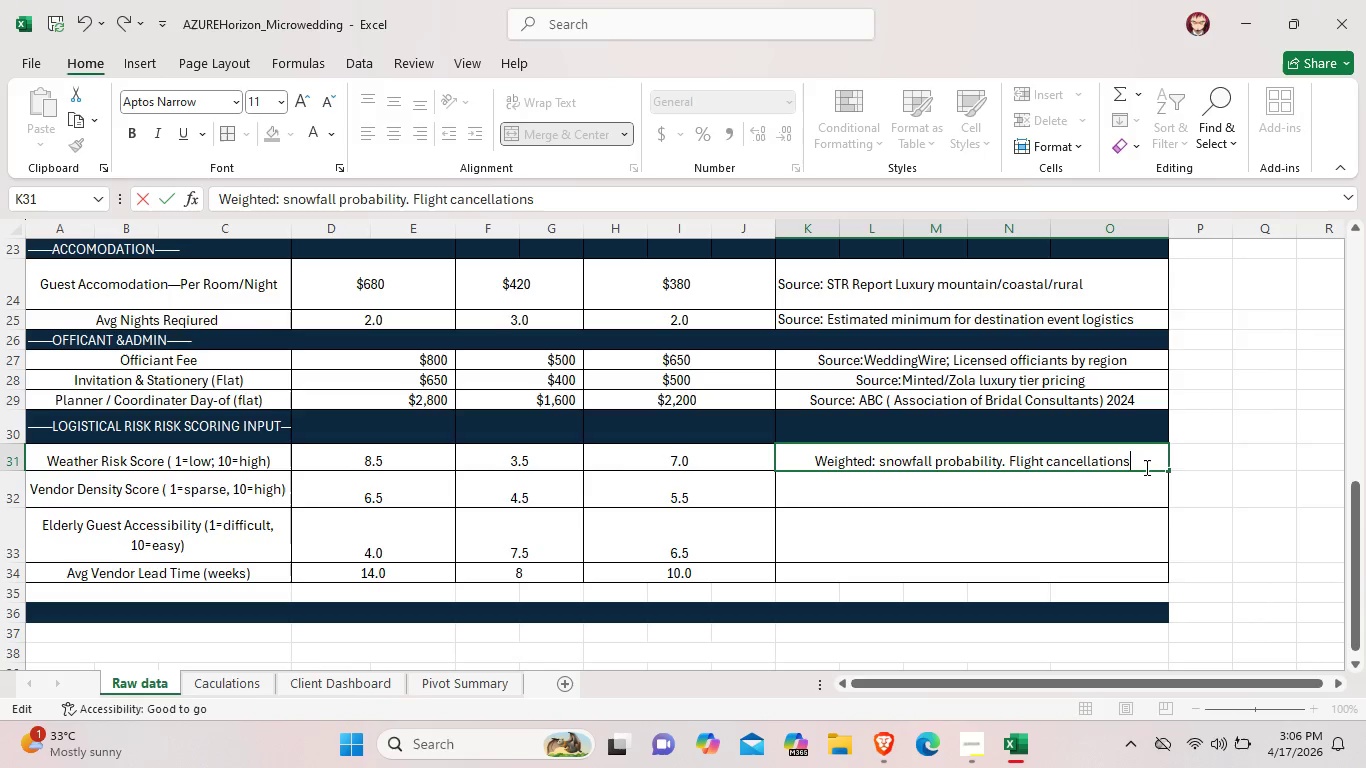 
type(, road acess)
 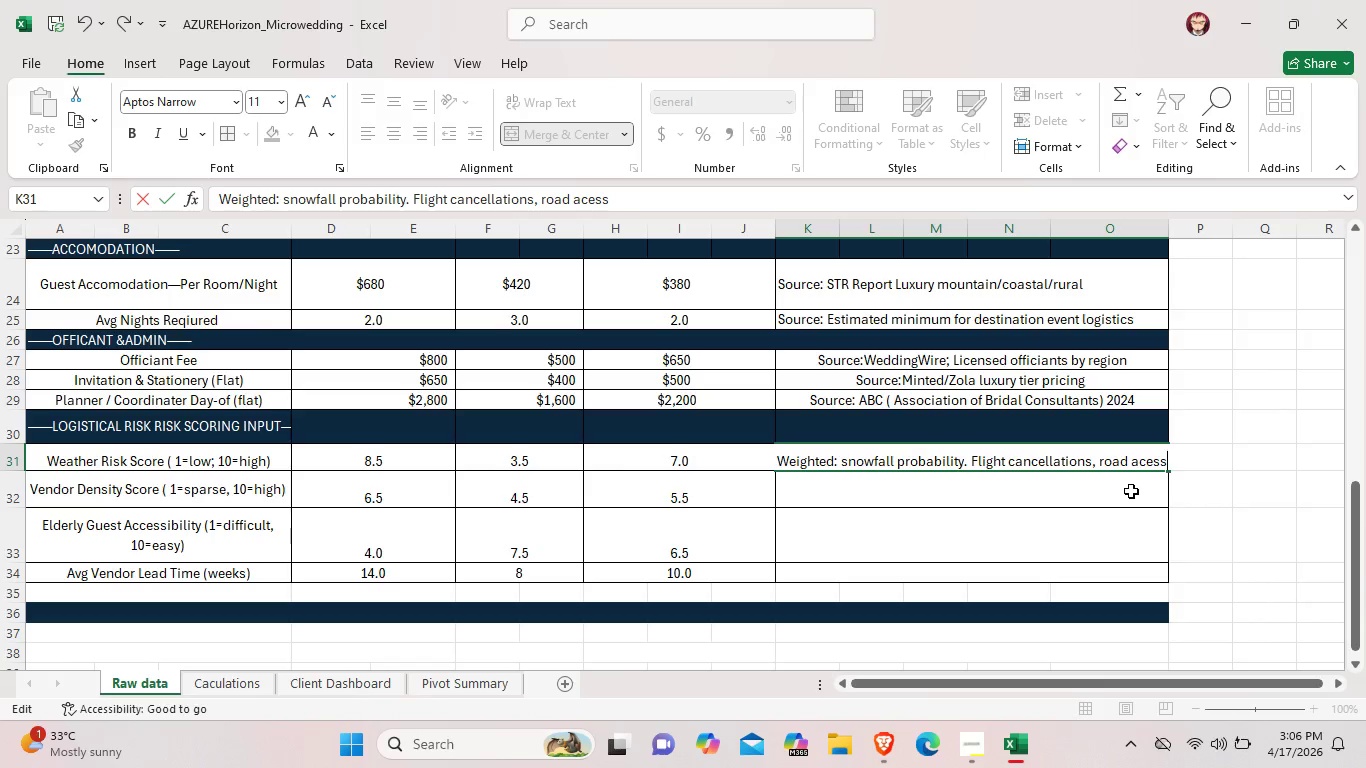 
left_click([1131, 491])
 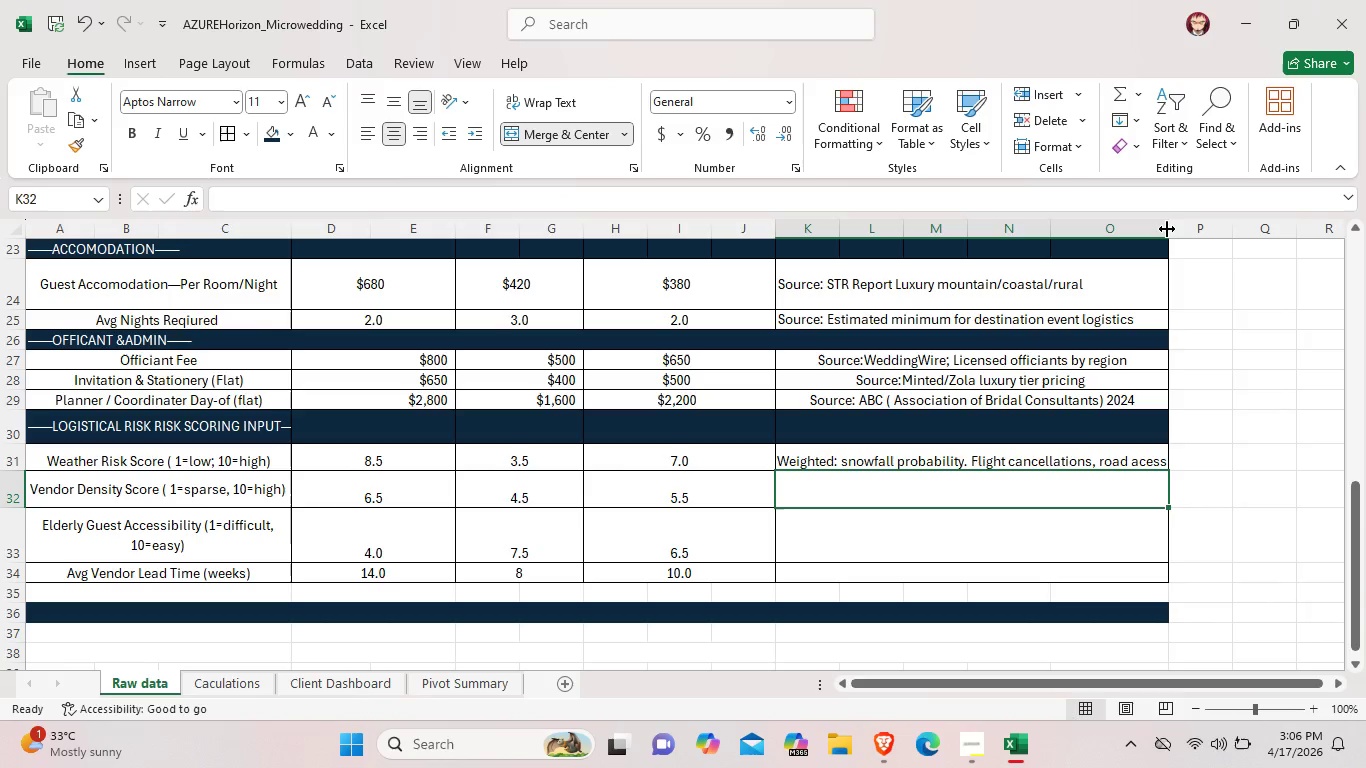 
left_click_drag(start_coordinate=[1167, 229], to_coordinate=[1182, 231])
 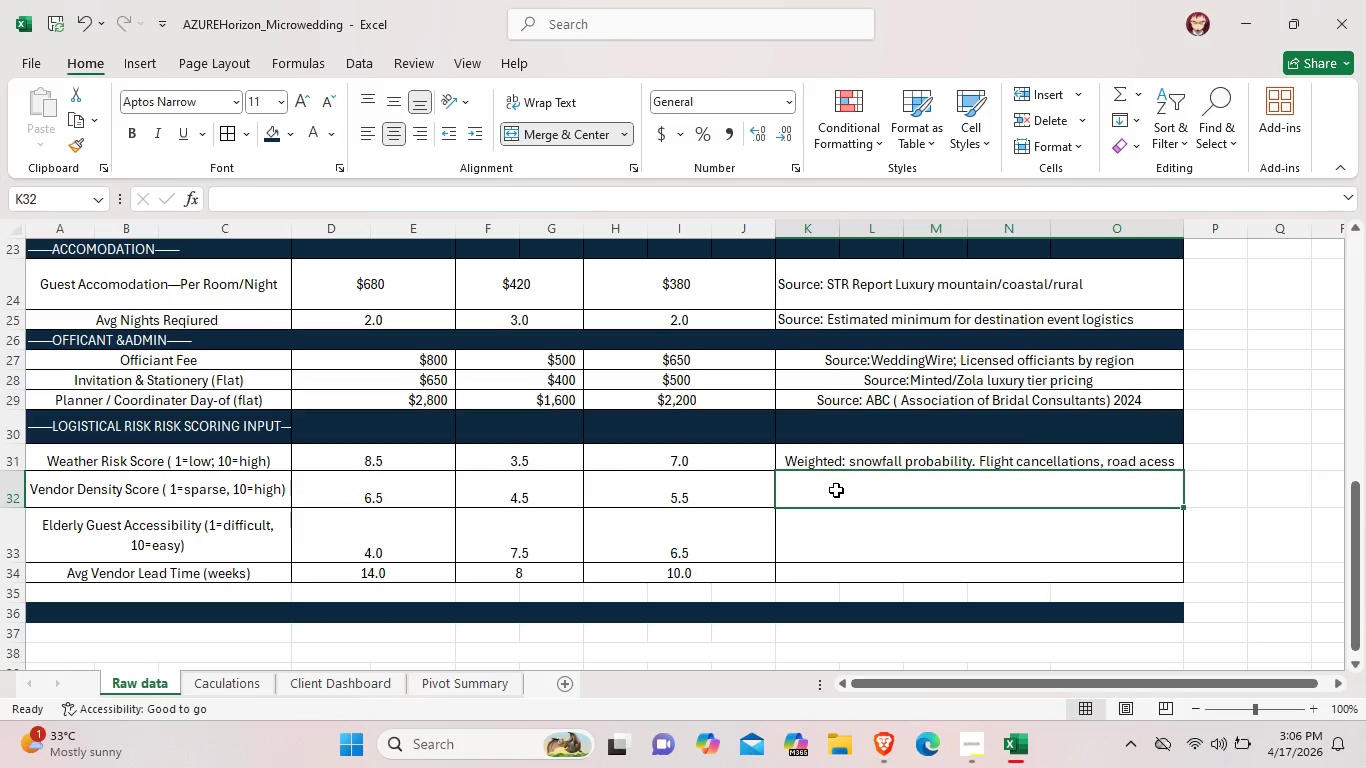 
double_click([836, 490])
 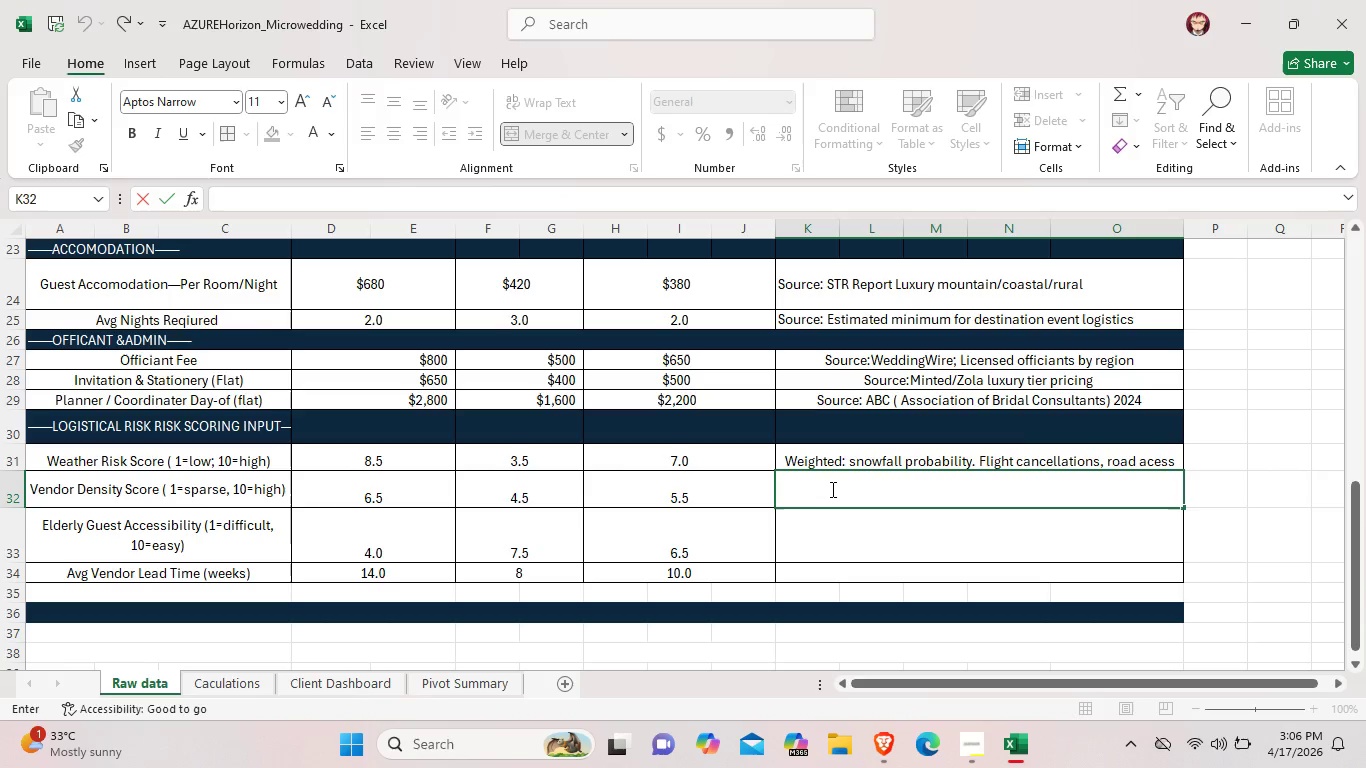 
type(v)
key(Backspace)
type(Vendeor)
key(Backspace)
key(Backspace)
key(Backspace)
type(ors within 50, mile radius boutique luxury tier only)
 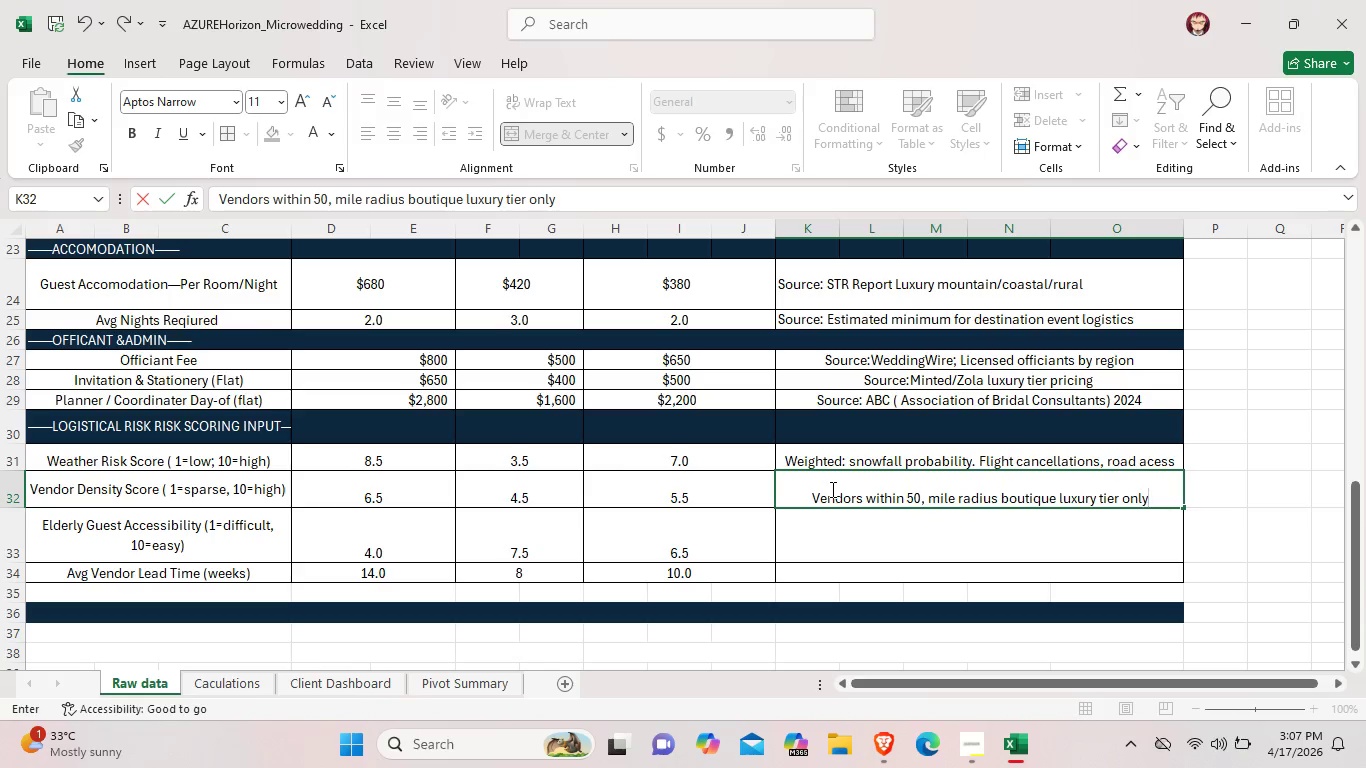 
double_click([829, 538])
 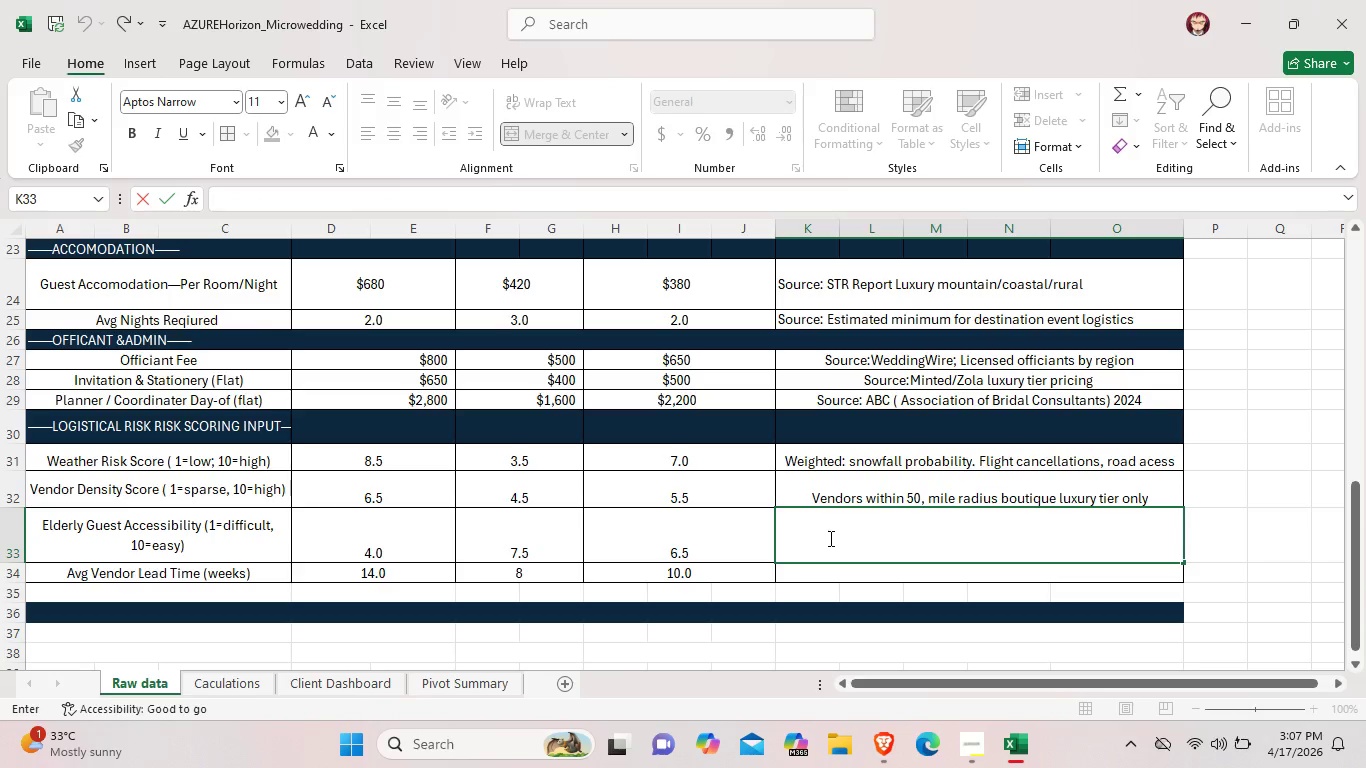 
type(Attitude, terrain, nearest medu)
key(Backspace)
type(ical cafi)
key(Backspace)
key(Backspace)
key(Backspace)
key(Backspace)
type(facility du)
key(Backspace)
type(istance )
 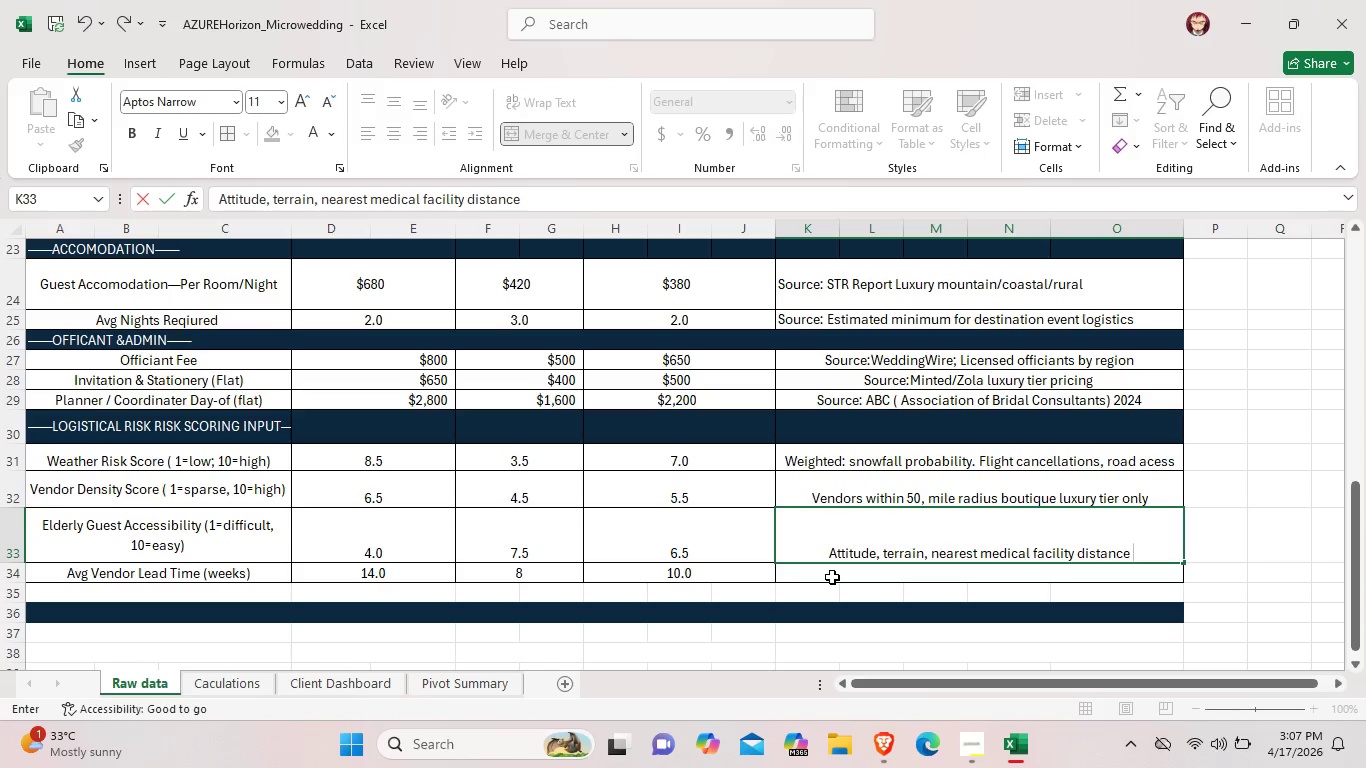 
wait(5.08)
 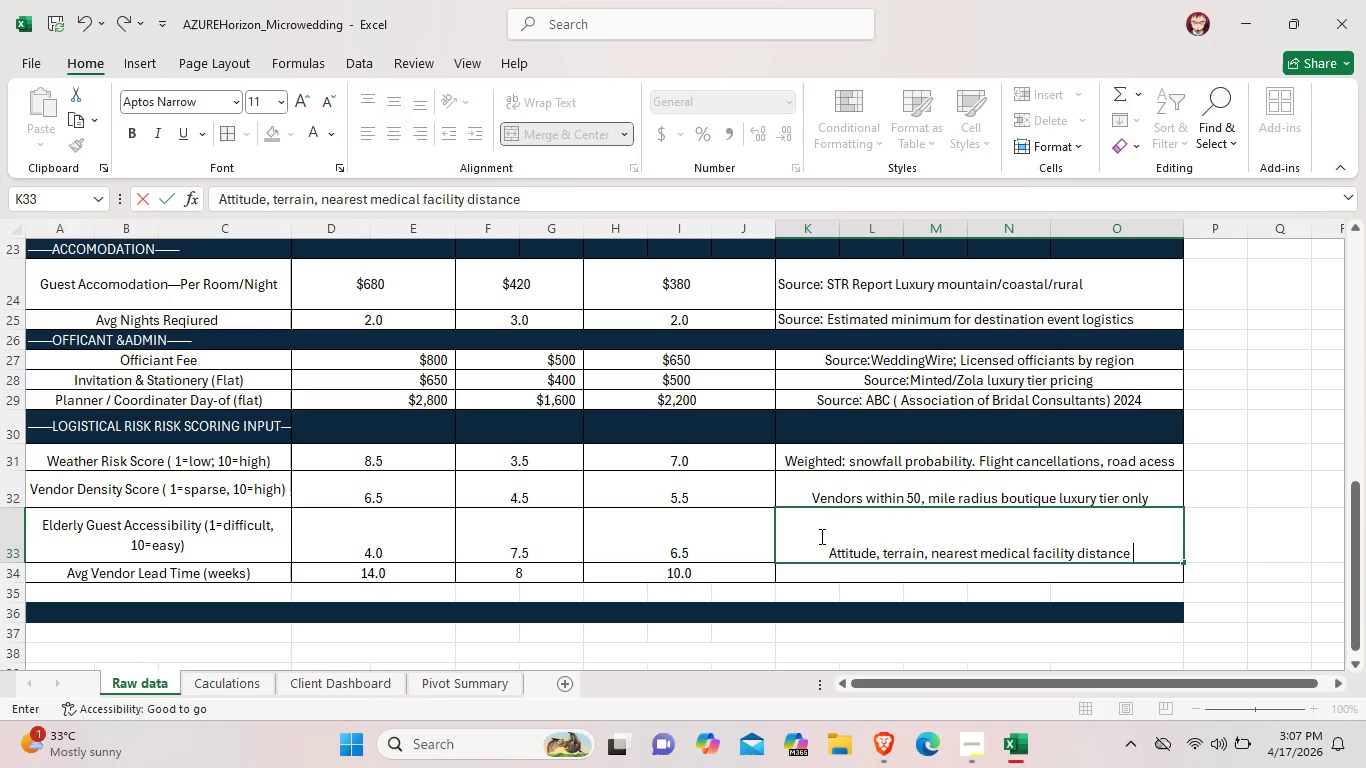 
double_click([832, 577])
 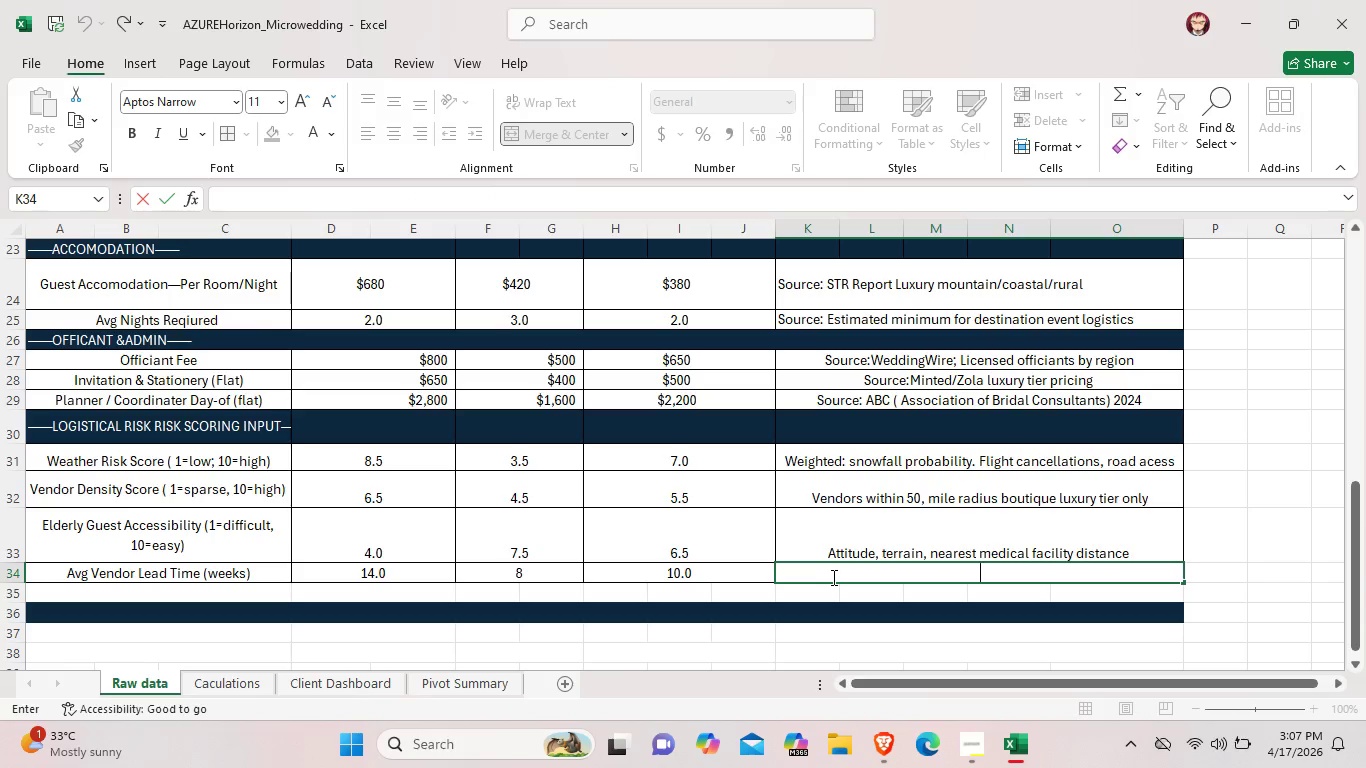 
type(Advac)
key(Backspace)
key(Backspace)
type(ance booking required for winter season)
 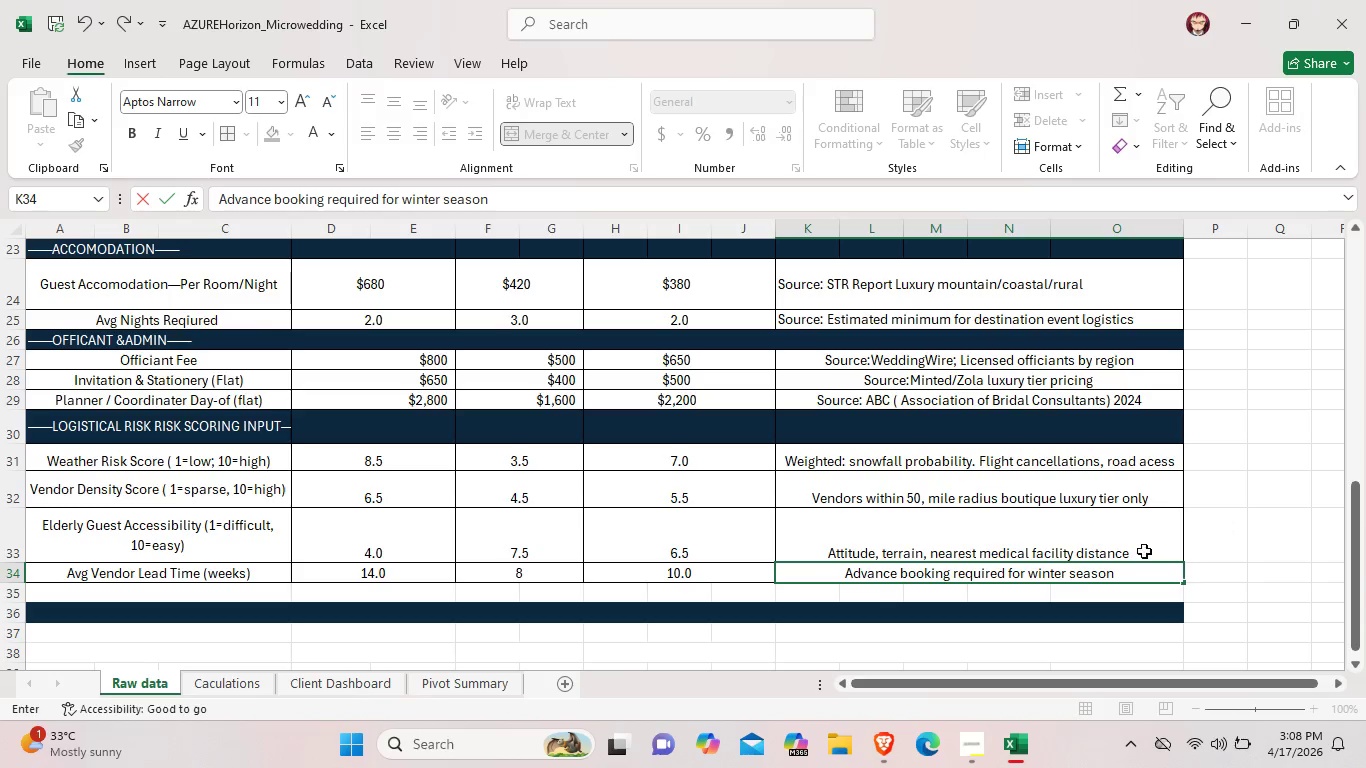 
left_click([1137, 531])
 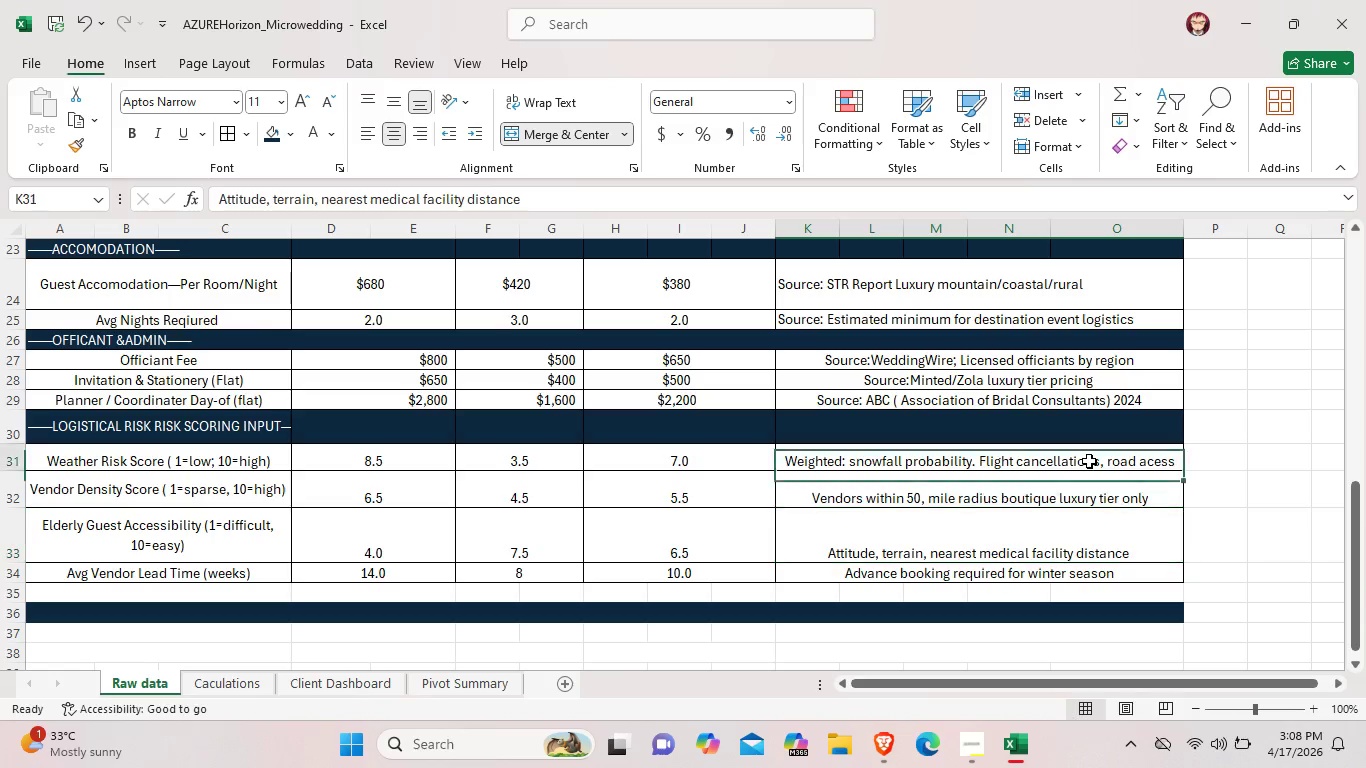 
left_click([1089, 461])
 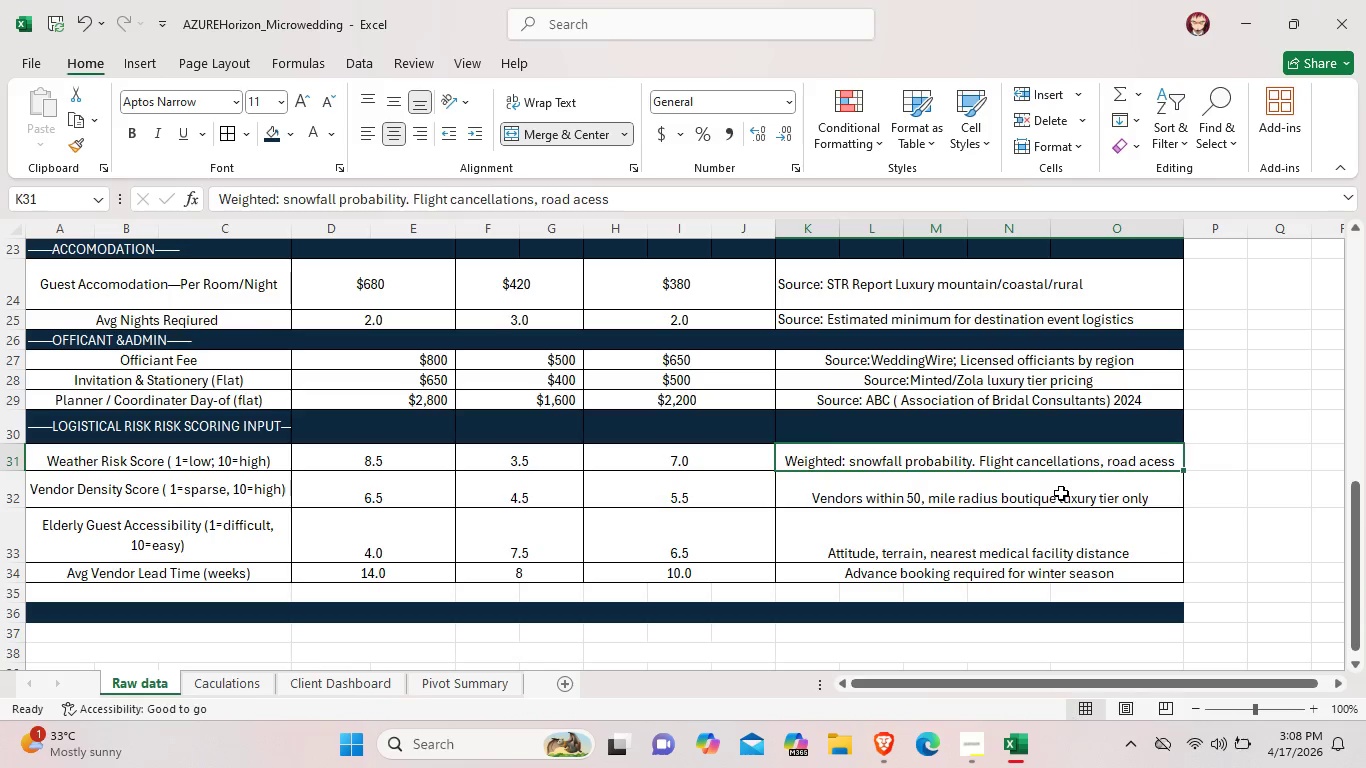 
left_click([1061, 493])
 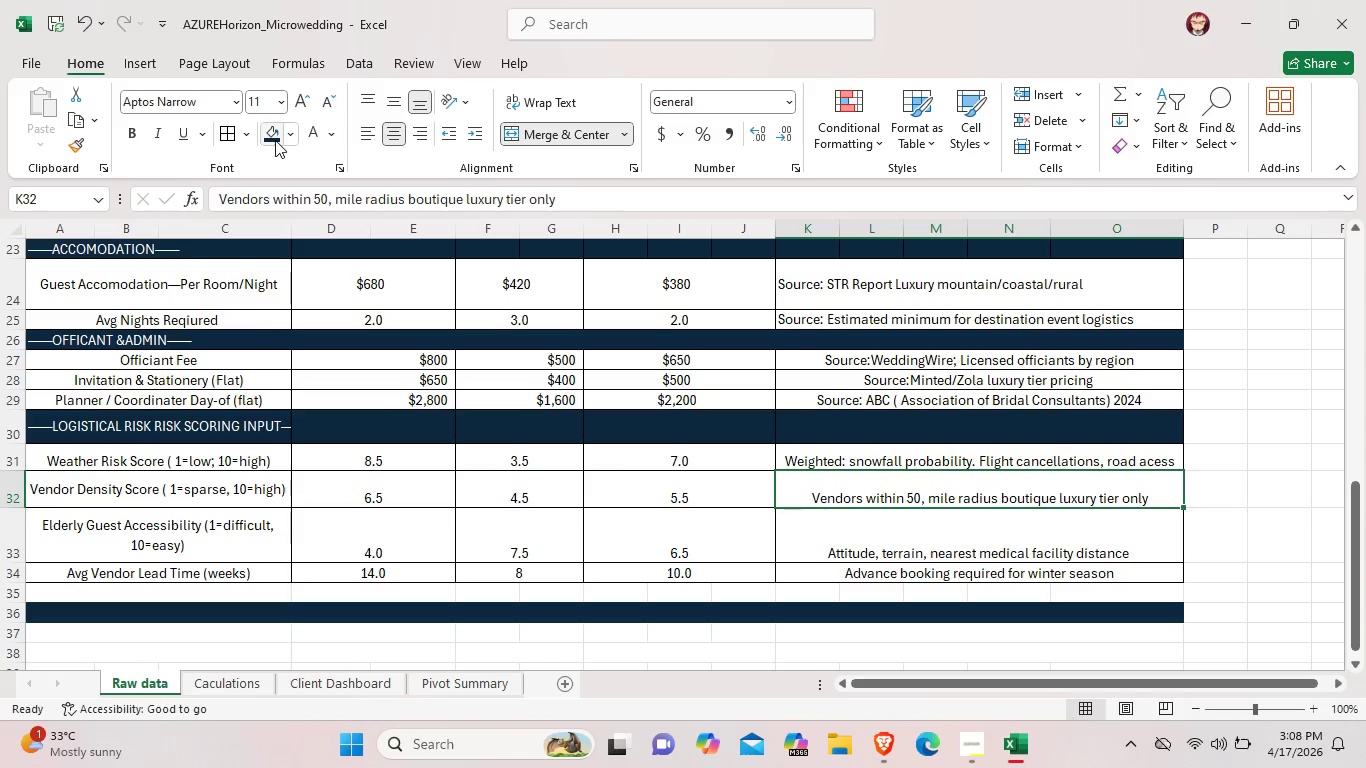 
left_click([365, 134])
 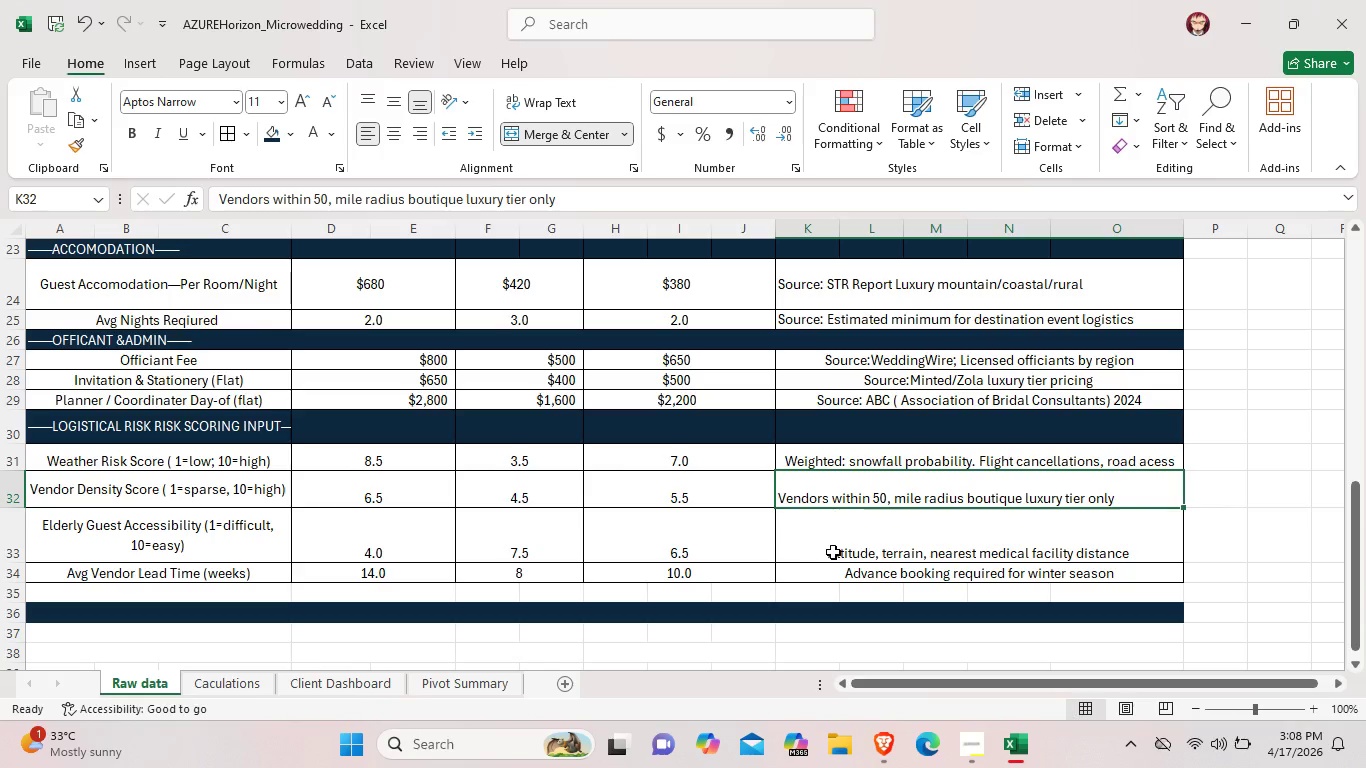 
left_click([836, 552])
 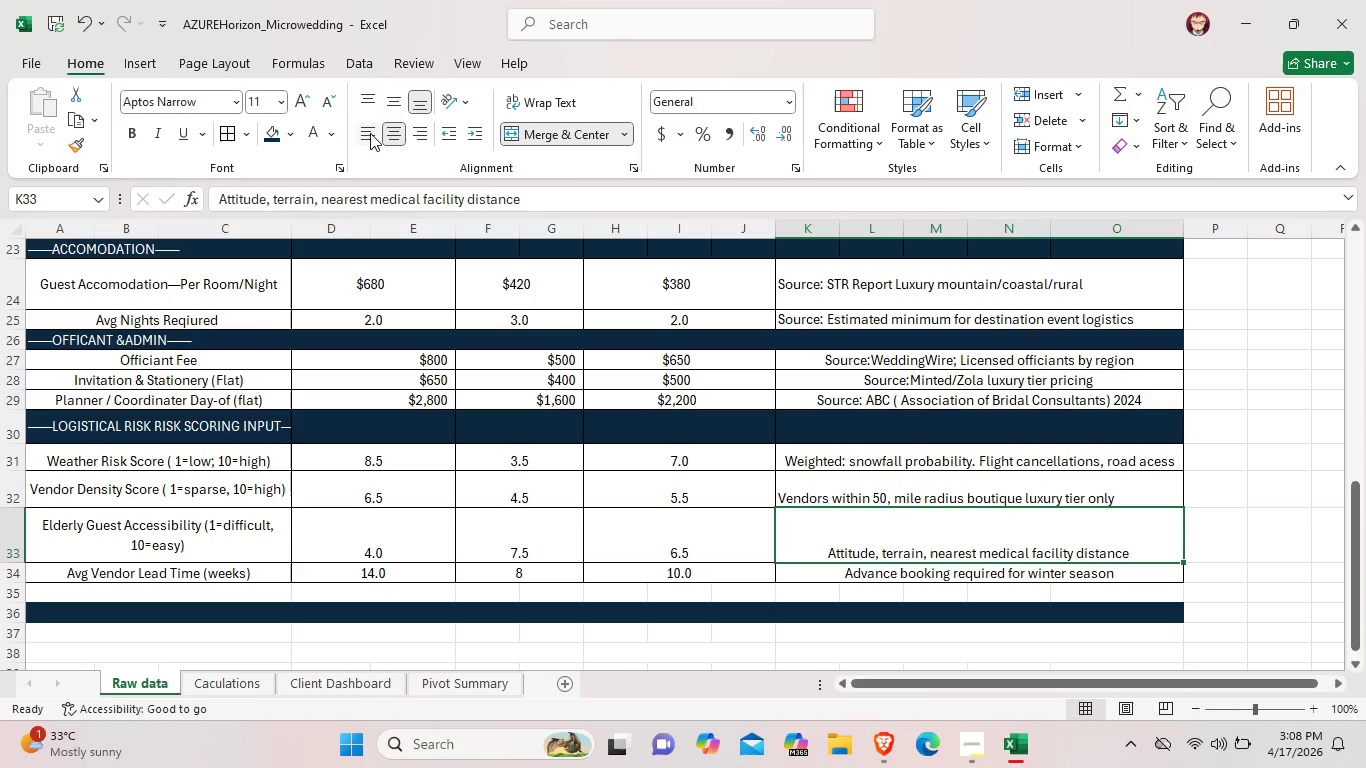 
left_click([369, 133])
 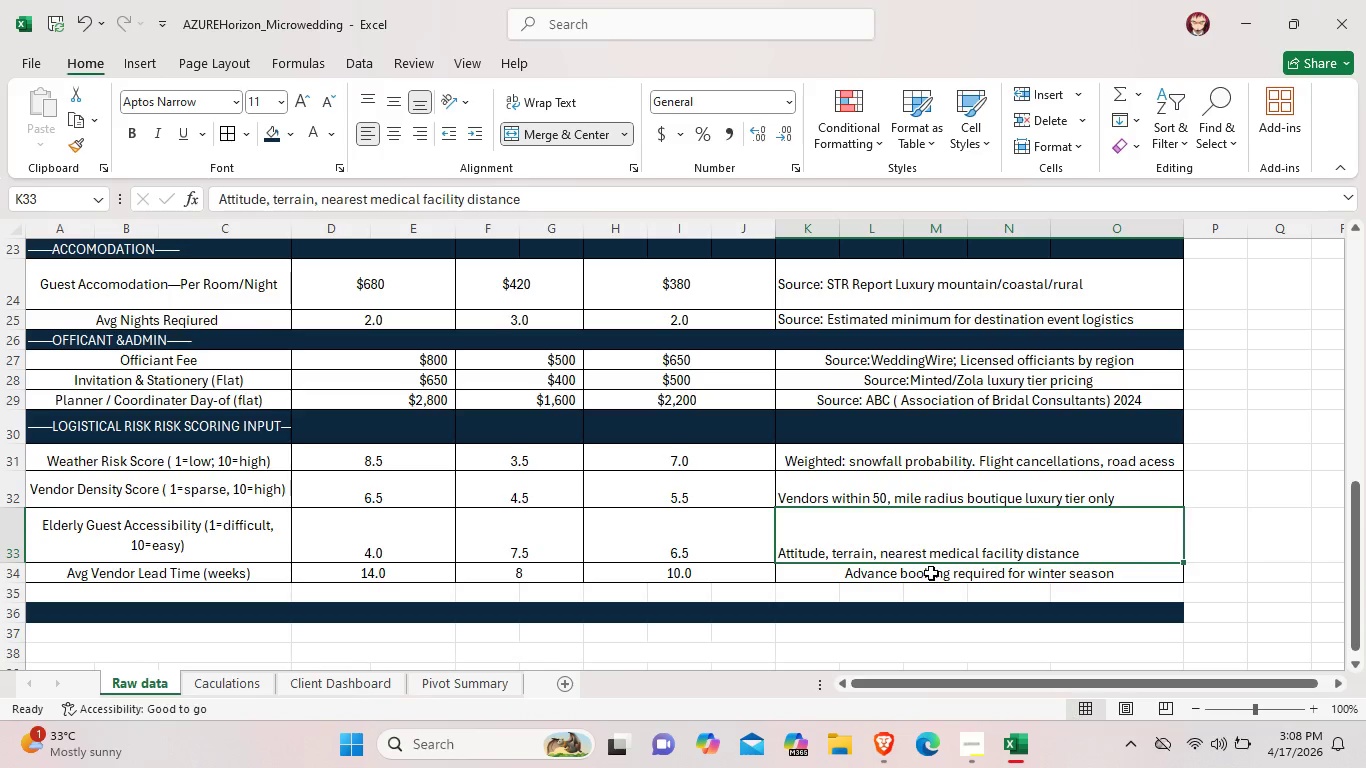 
left_click([931, 573])
 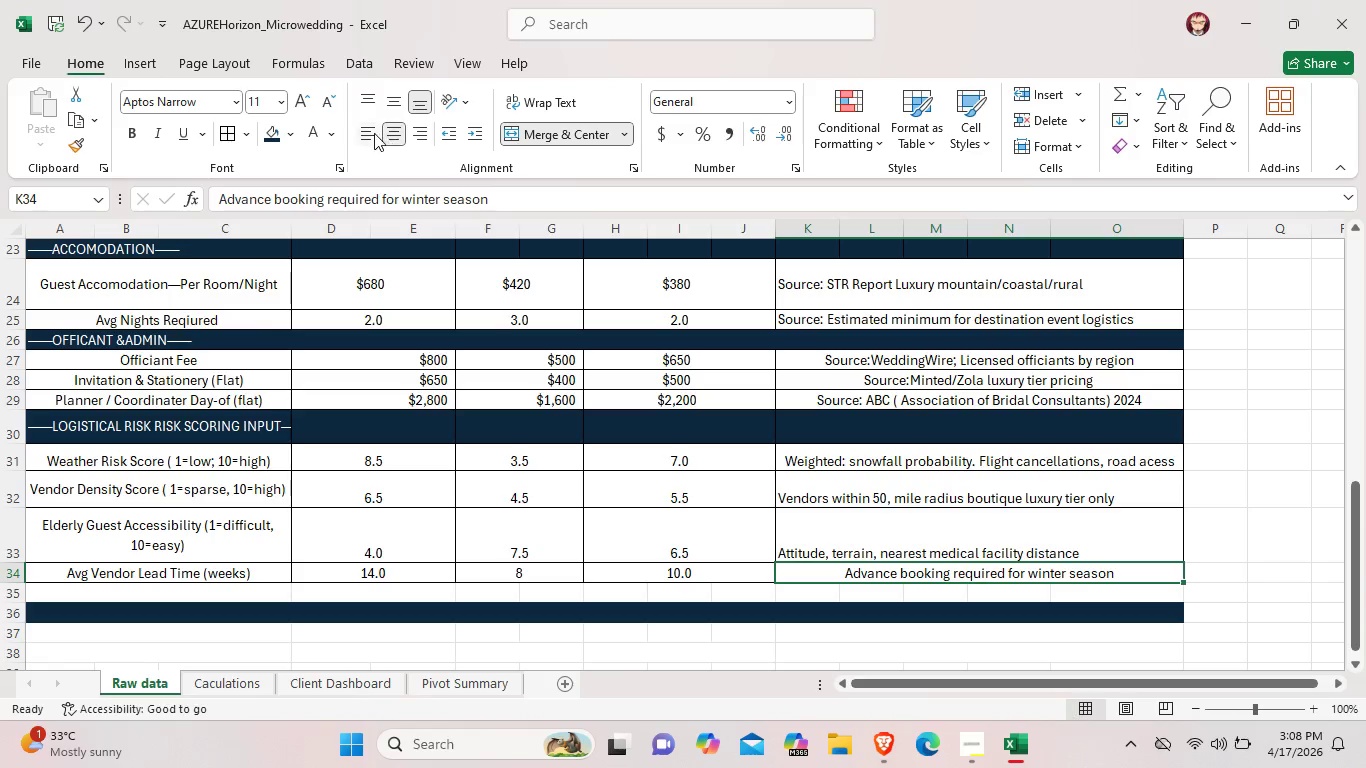 
left_click([371, 131])
 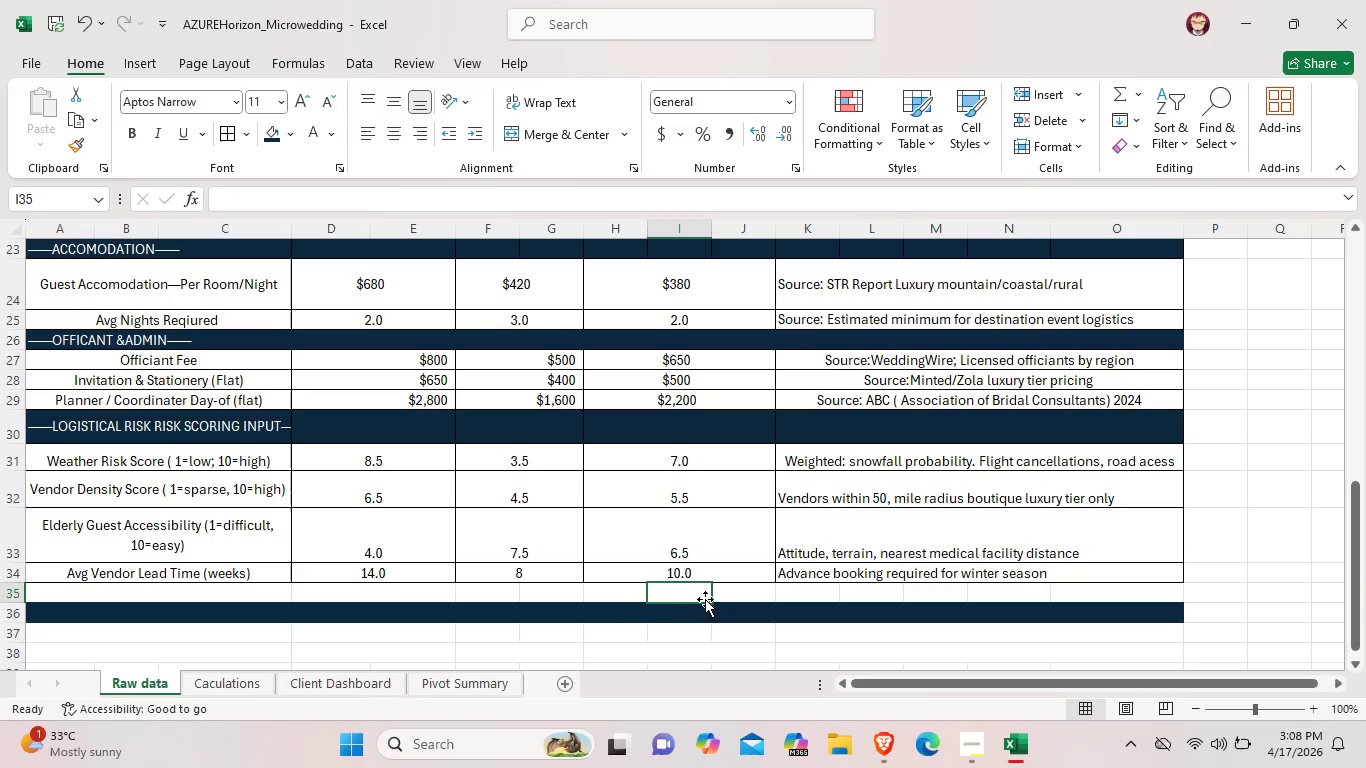 
left_click([597, 617])
 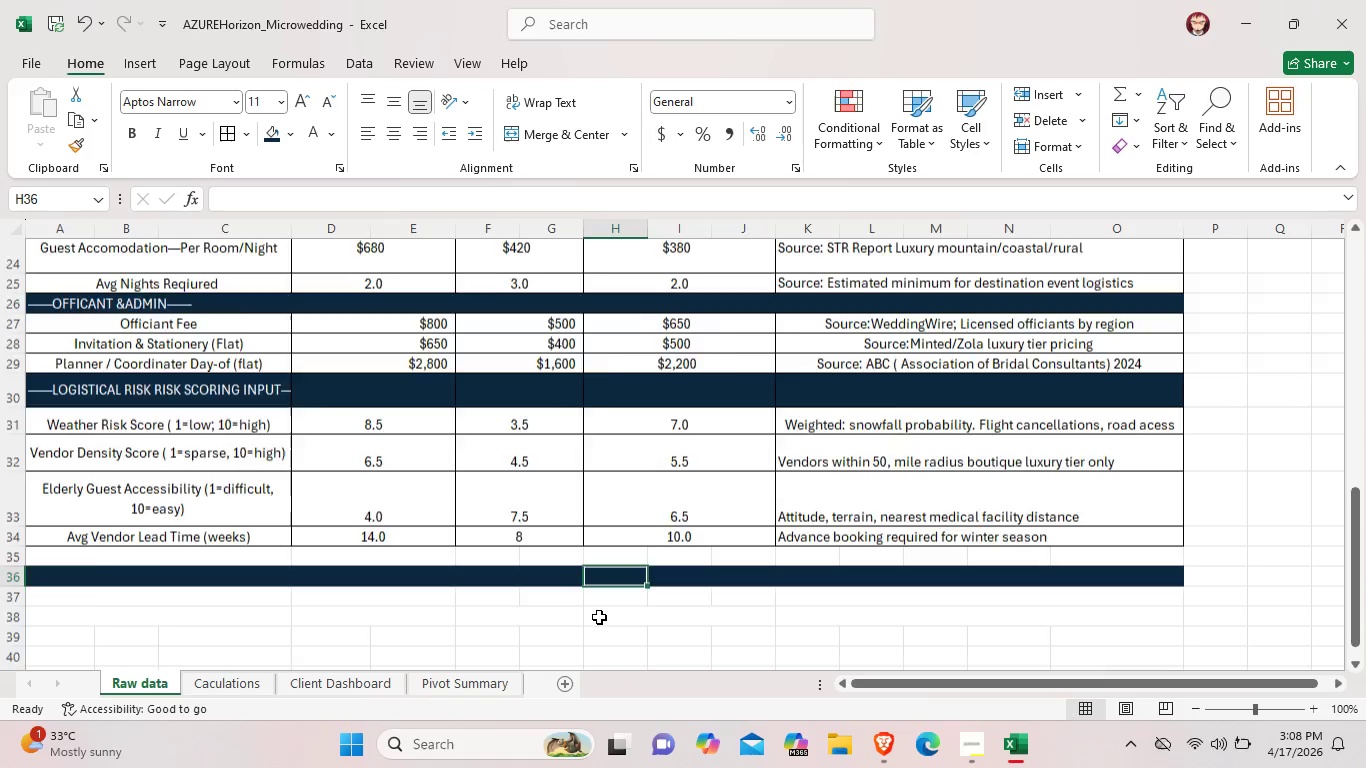 
scroll: coordinate [599, 617], scroll_direction: down, amount: 3.0
 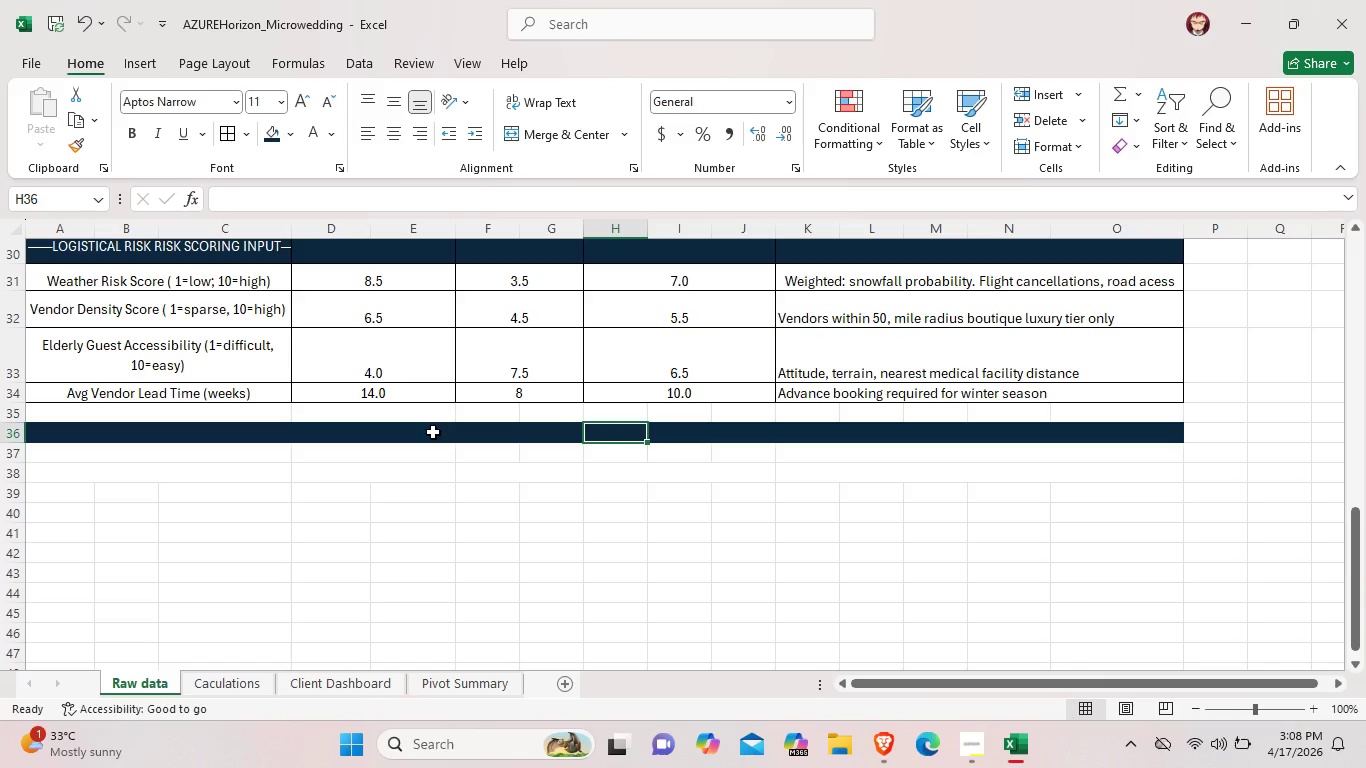 
wait(5.18)
 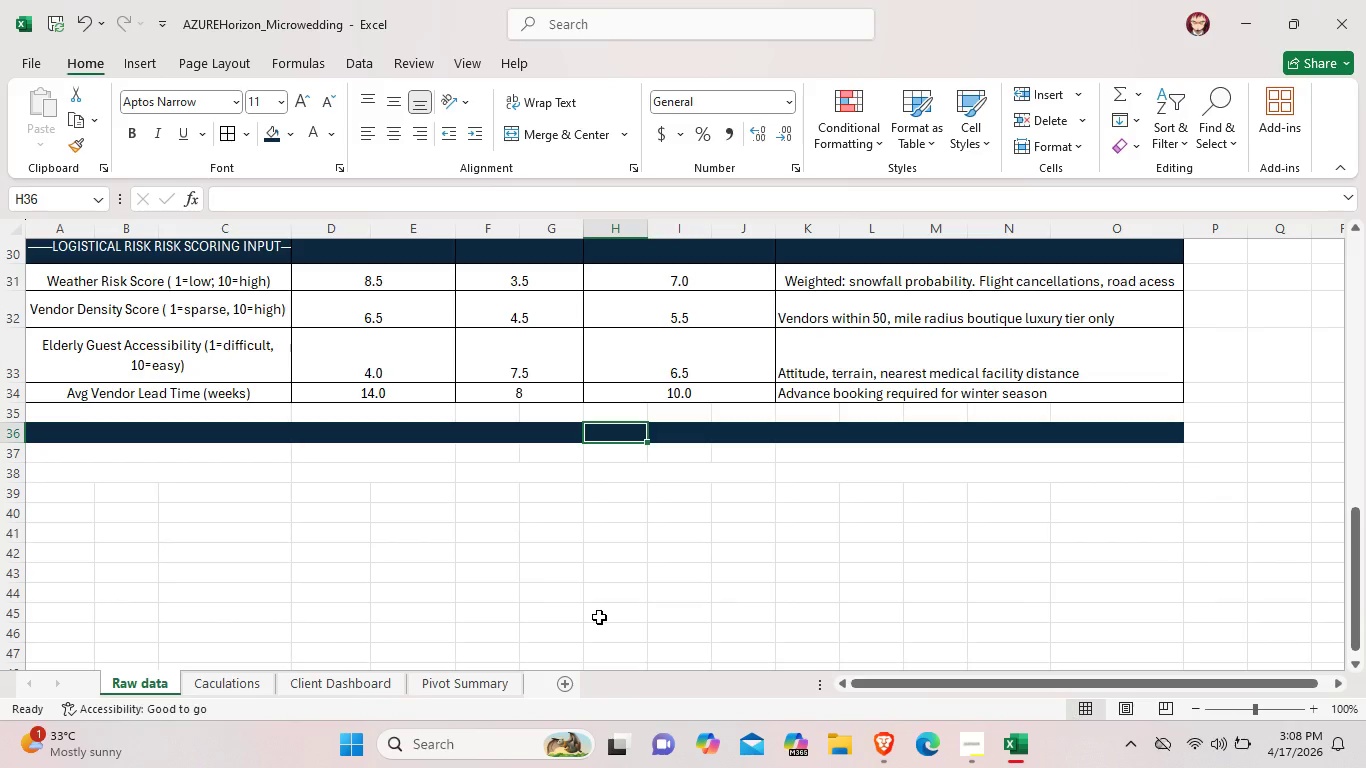 
left_click_drag(start_coordinate=[247, 435], to_coordinate=[1122, 433])
 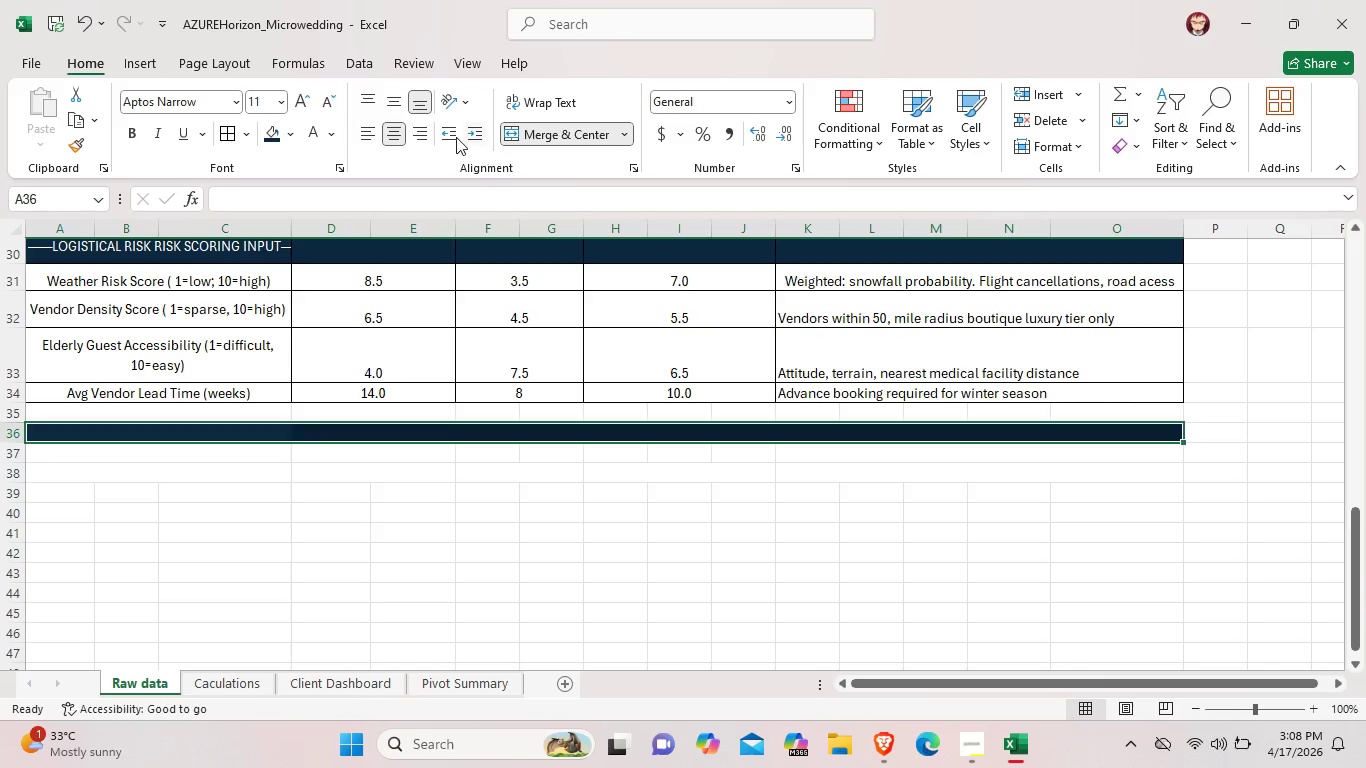 
mouse_move([487, 135])
 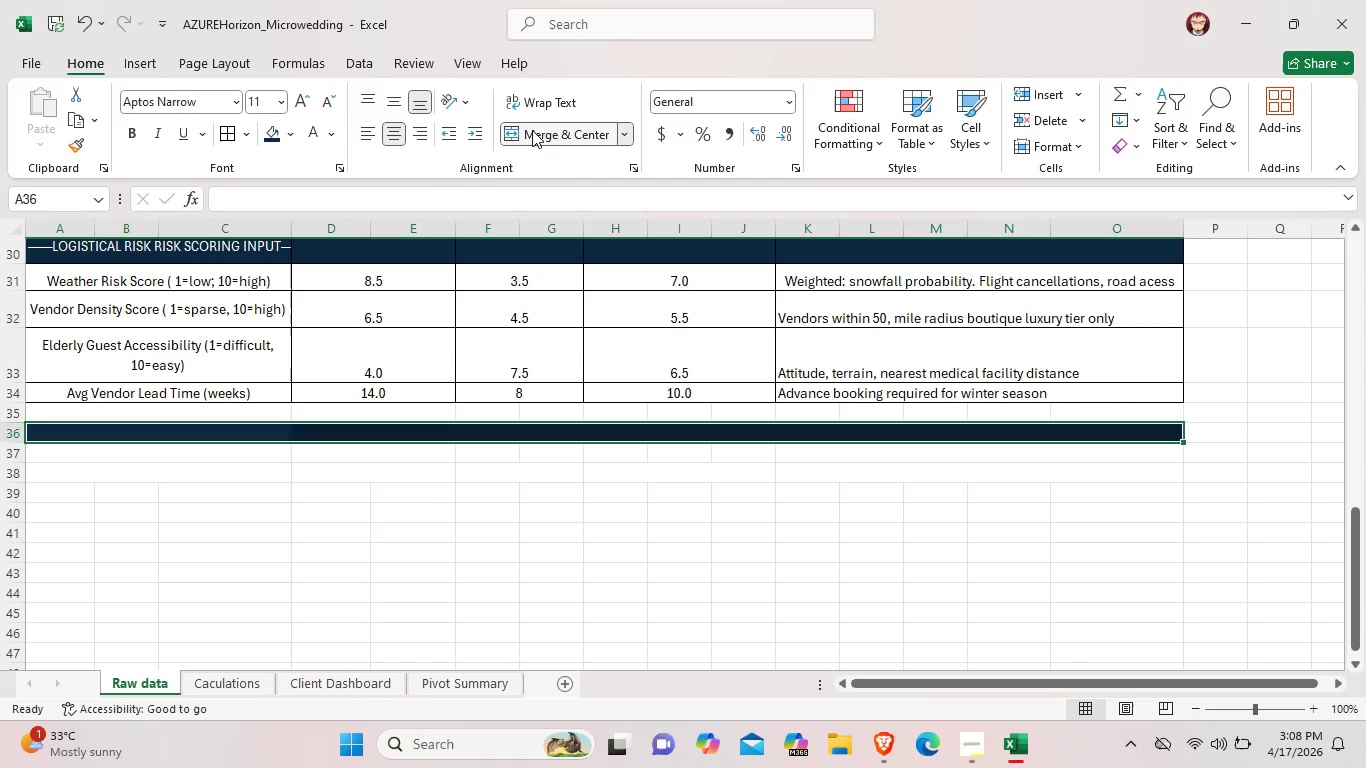 
mouse_move([510, 128])
 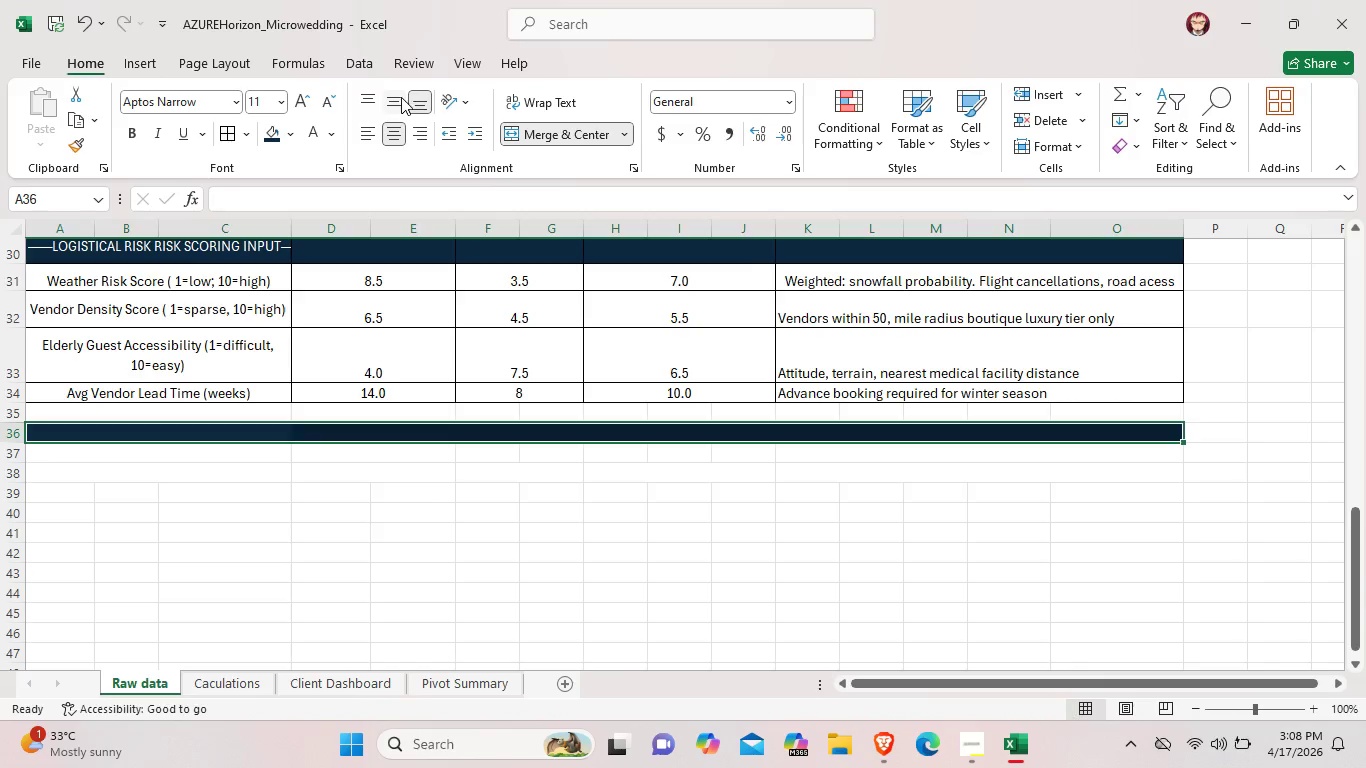 
left_click([401, 97])
 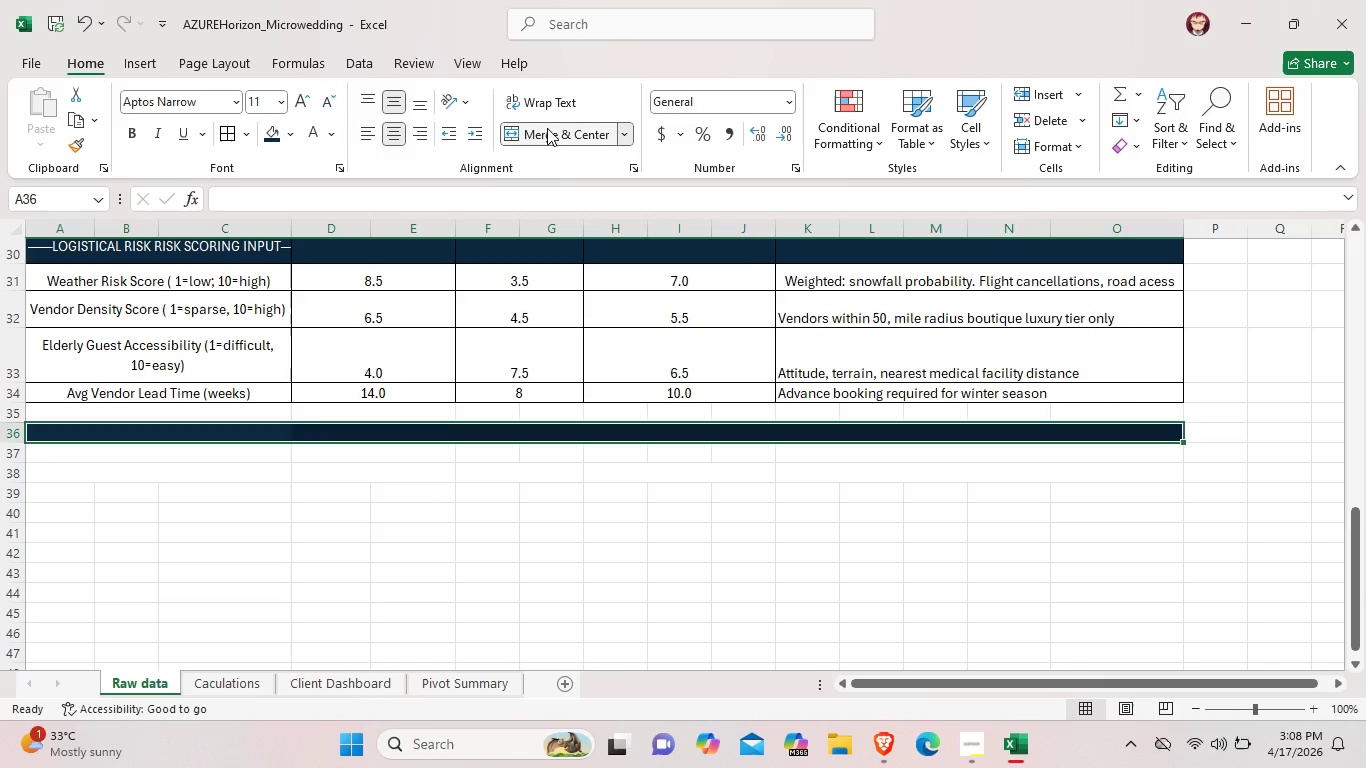 
left_click([547, 128])
 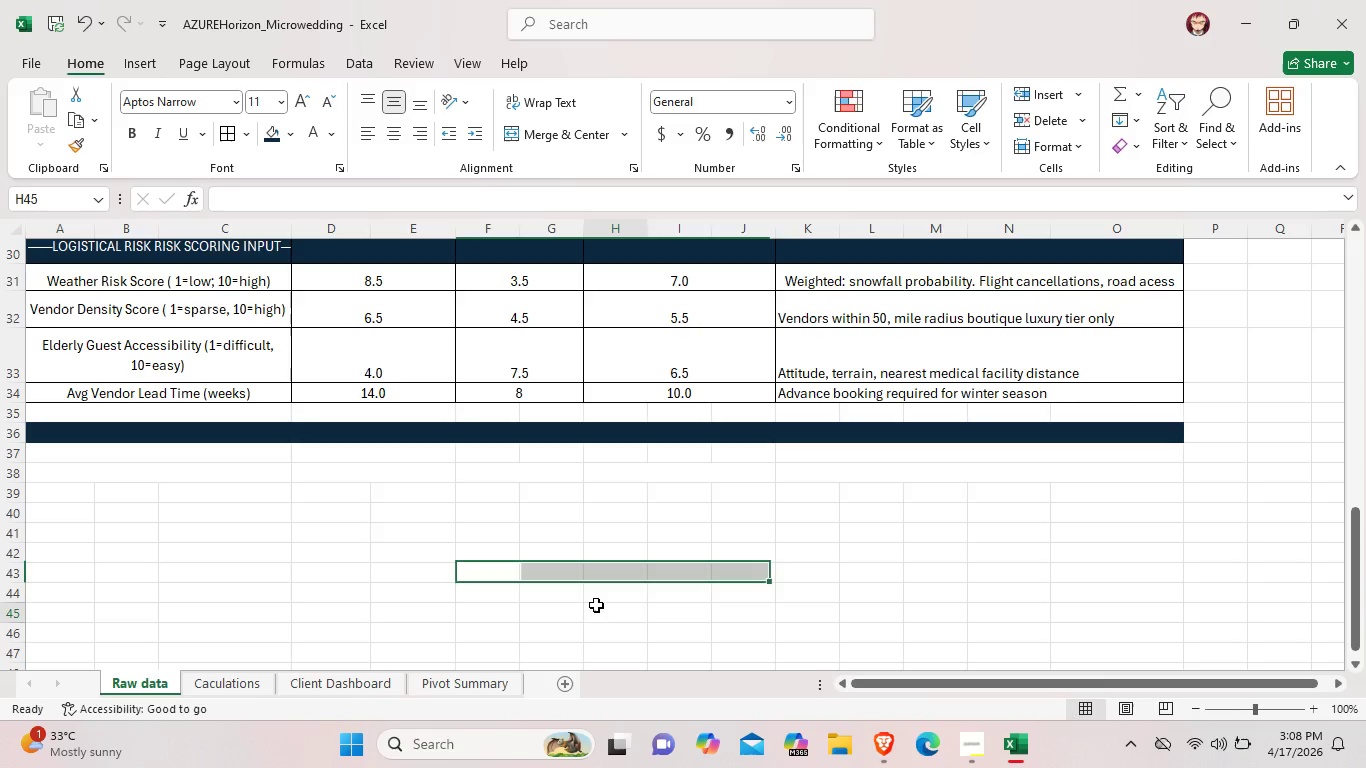 
left_click([596, 605])
 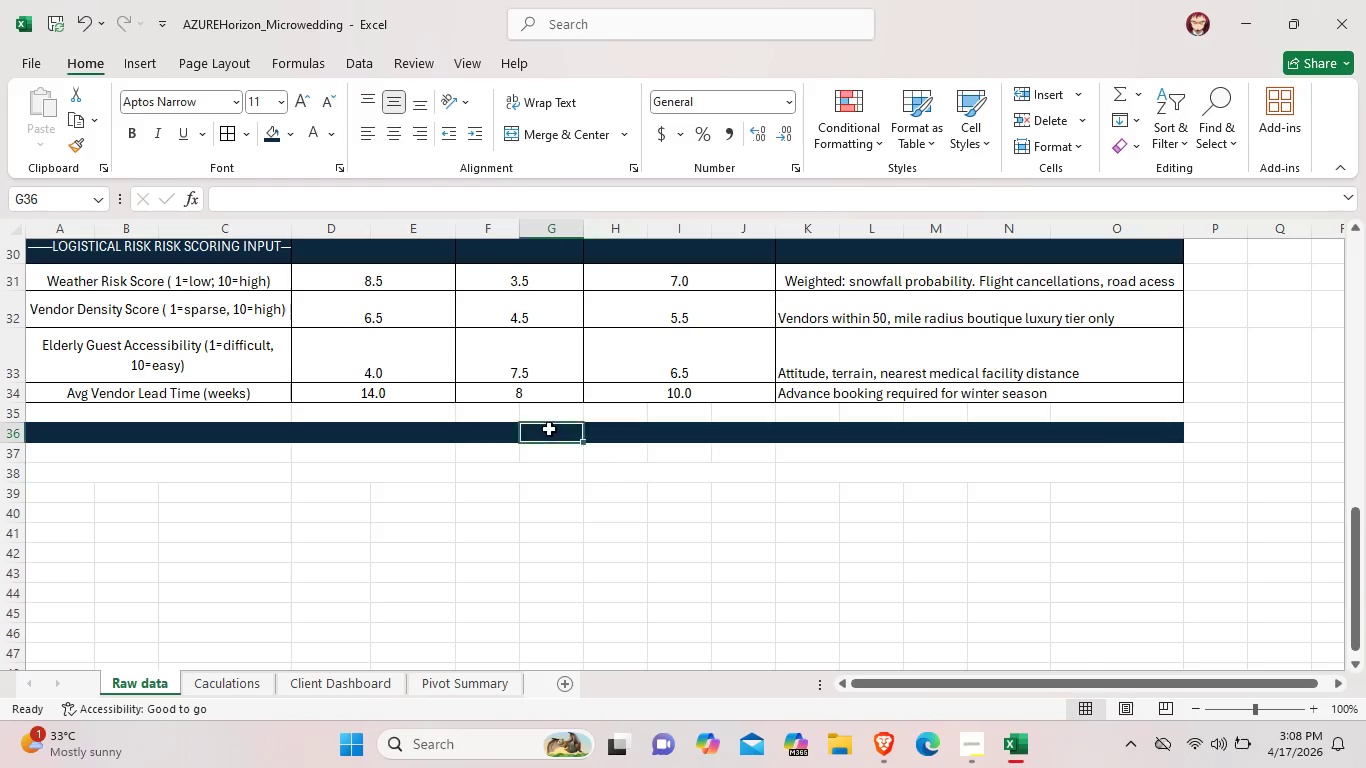 
double_click([549, 429])
 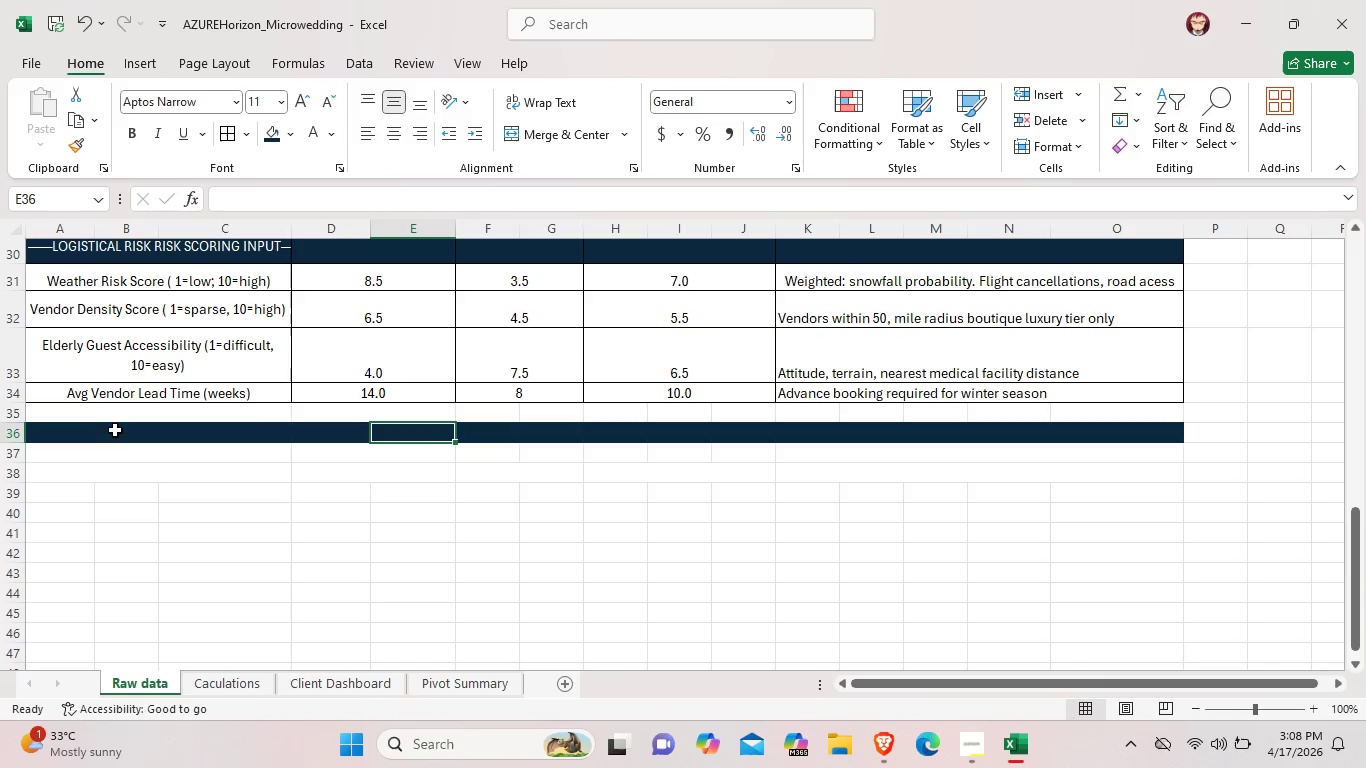 
left_click_drag(start_coordinate=[100, 431], to_coordinate=[1132, 425])
 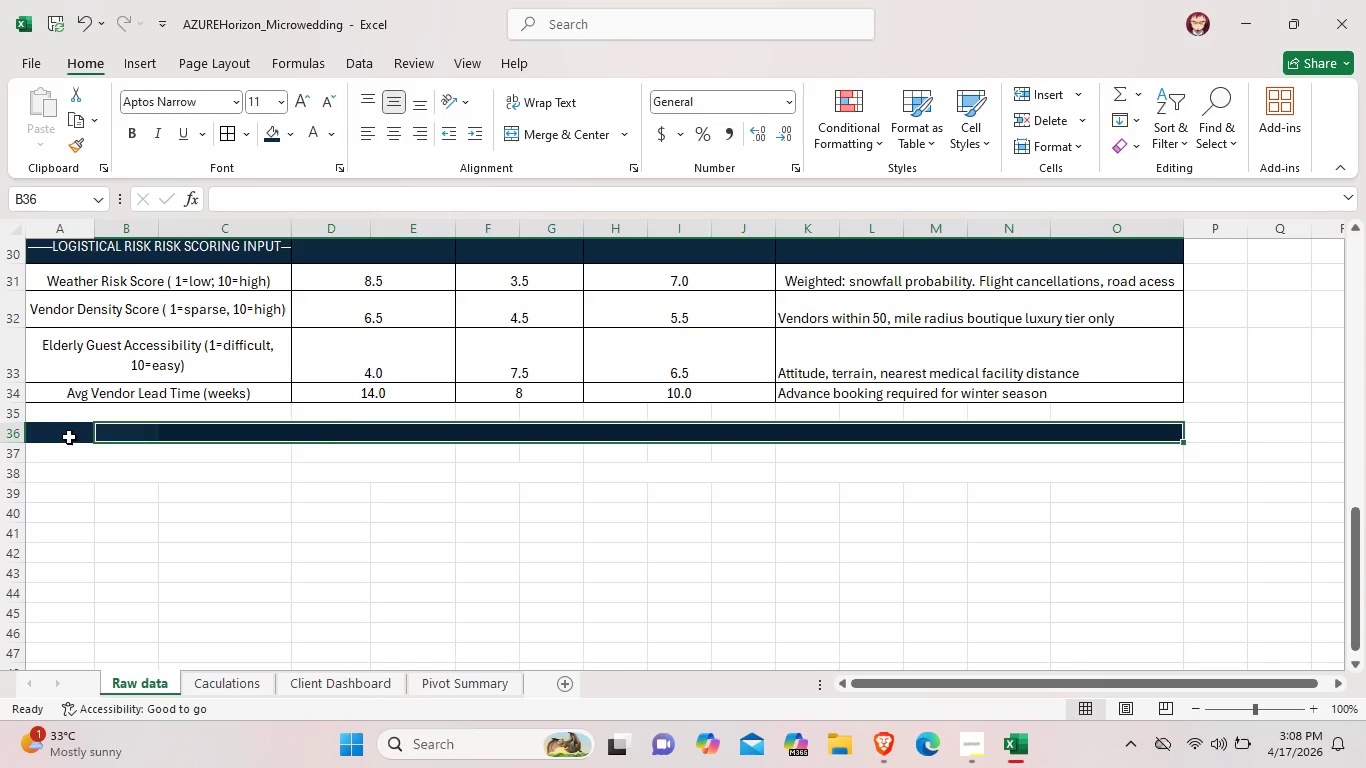 
left_click_drag(start_coordinate=[69, 437], to_coordinate=[1143, 439])
 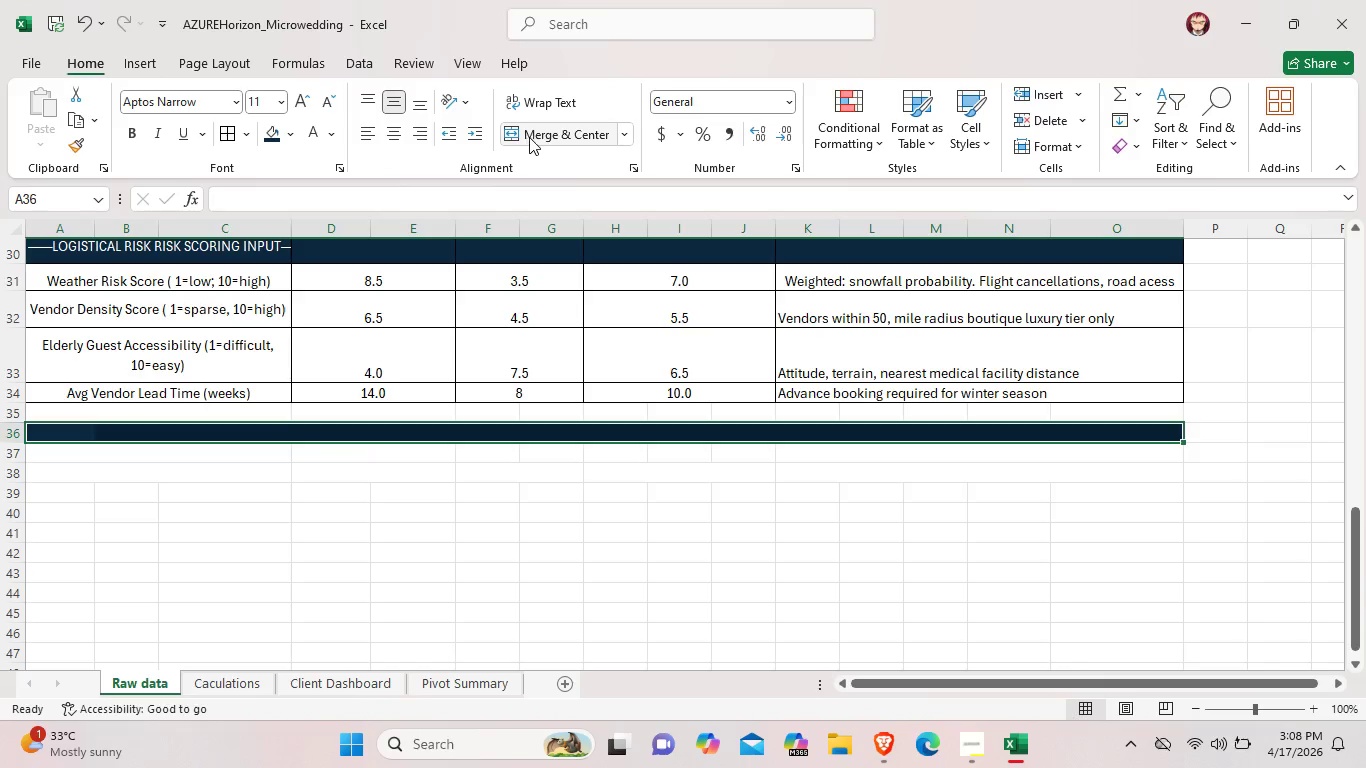 
left_click([532, 137])
 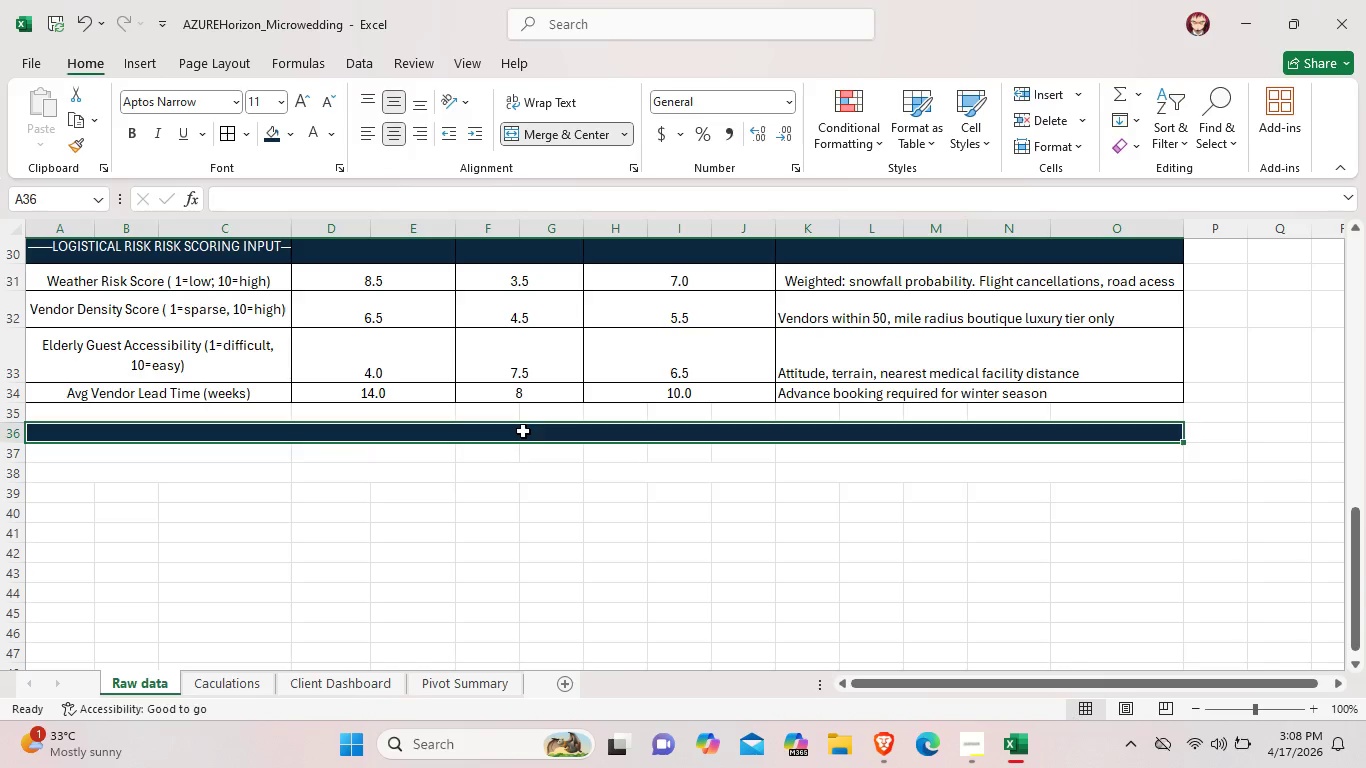 
double_click([523, 431])
 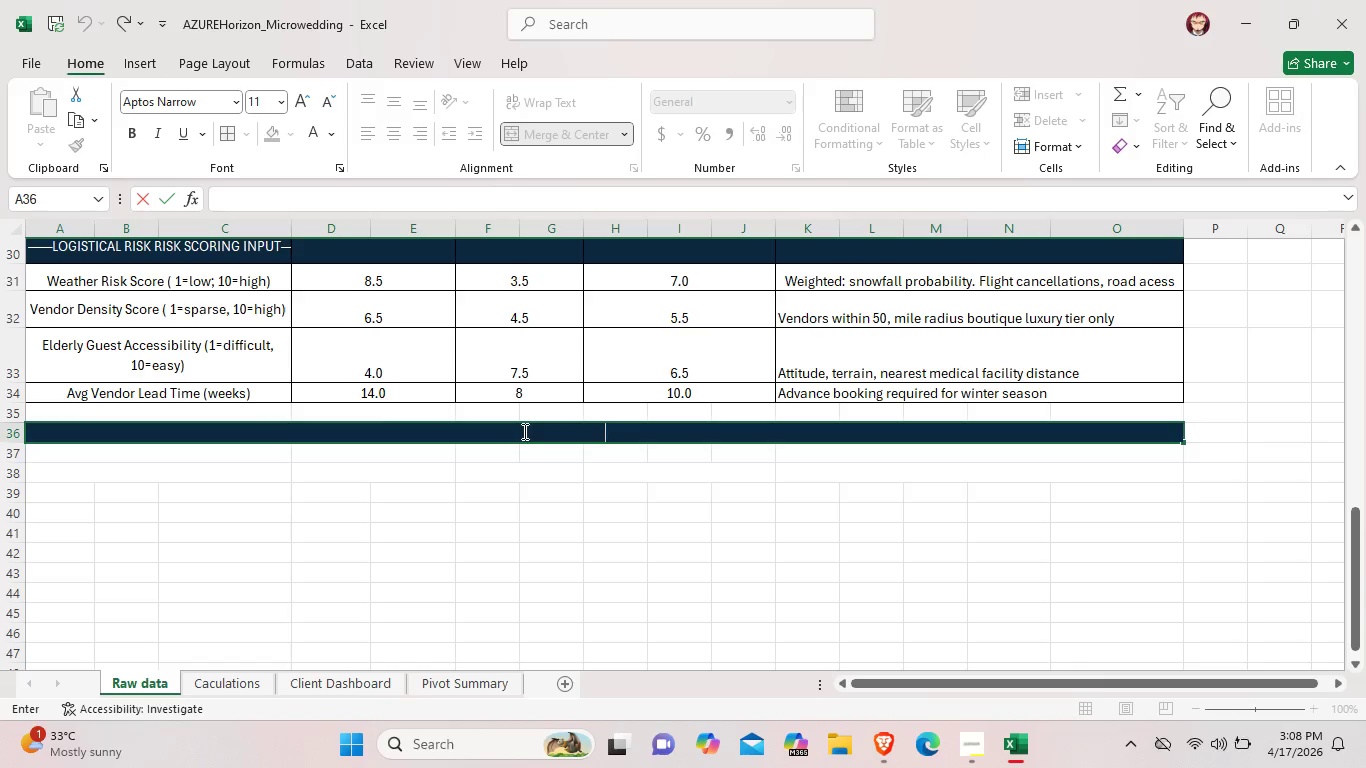 
wait(13.25)
 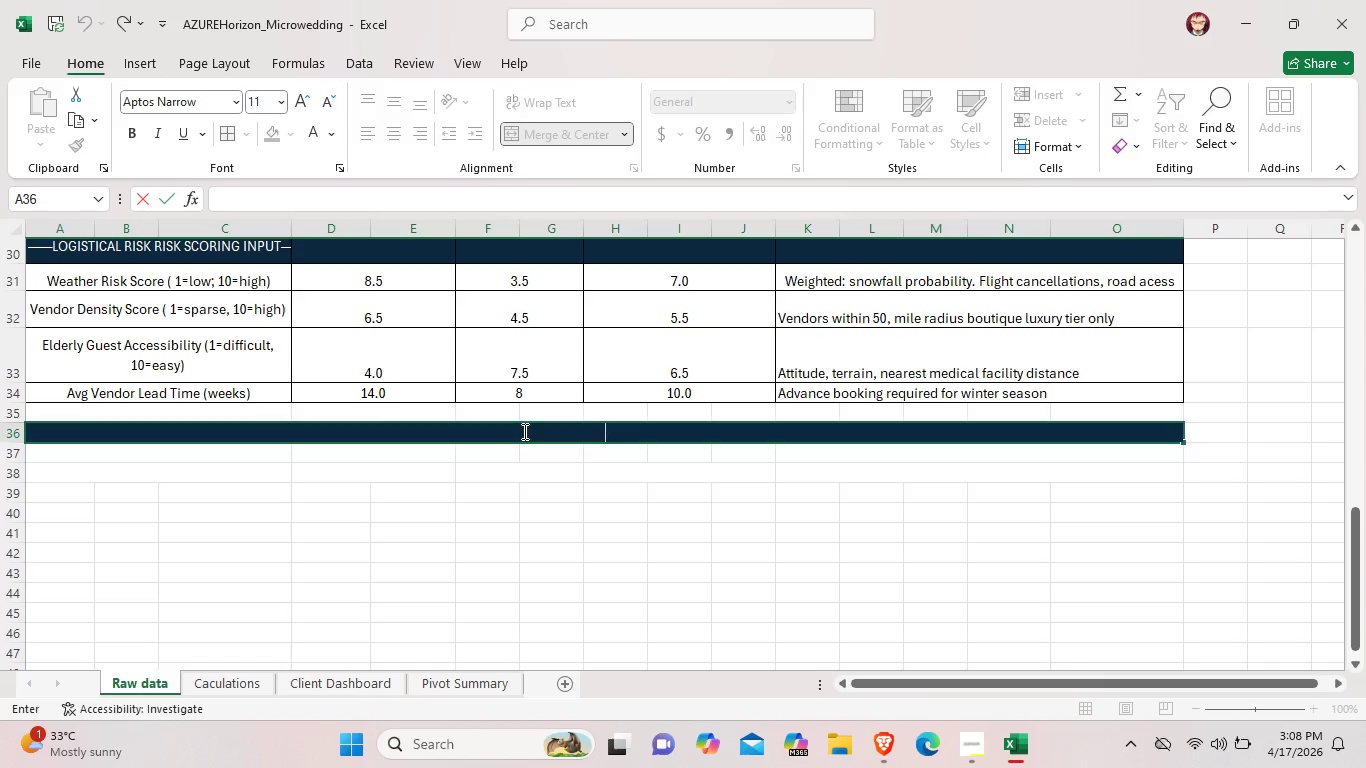 
right_click([523, 430])
 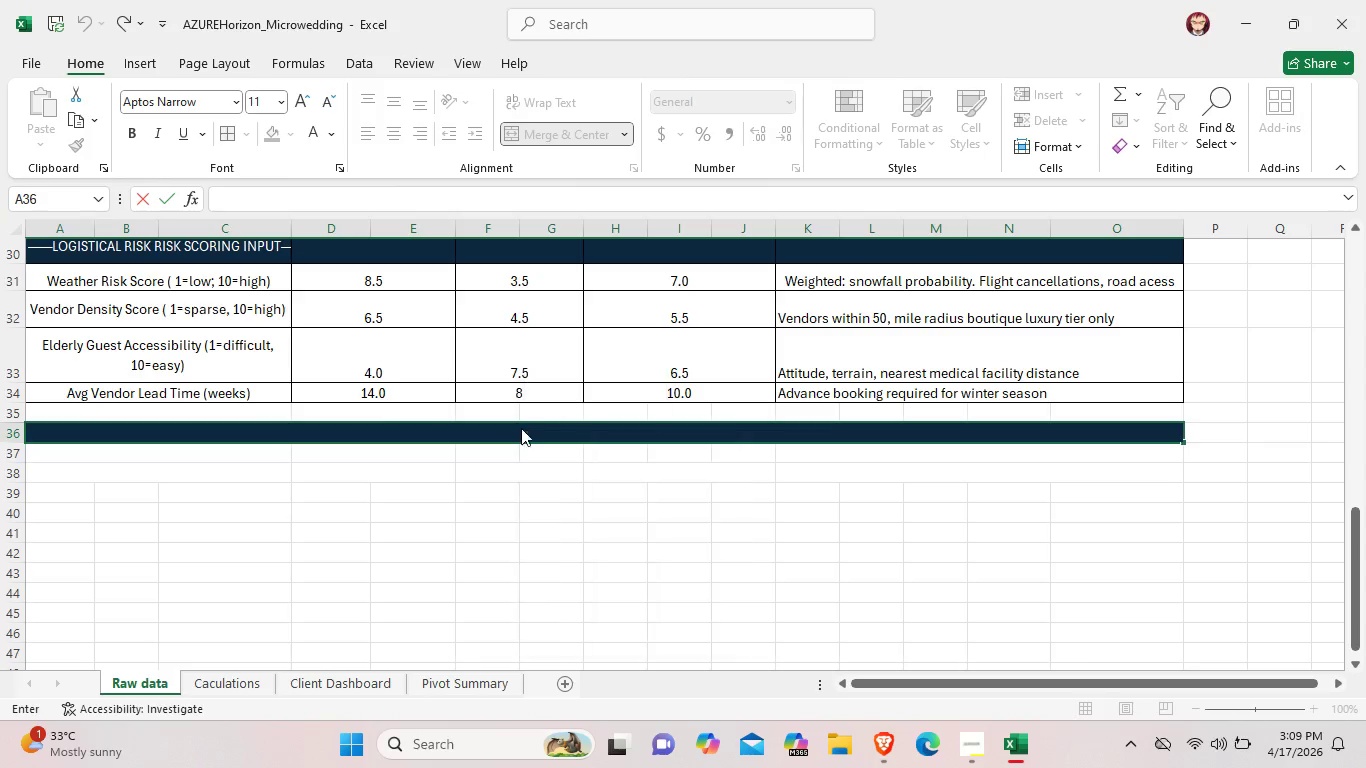 
left_click([521, 428])
 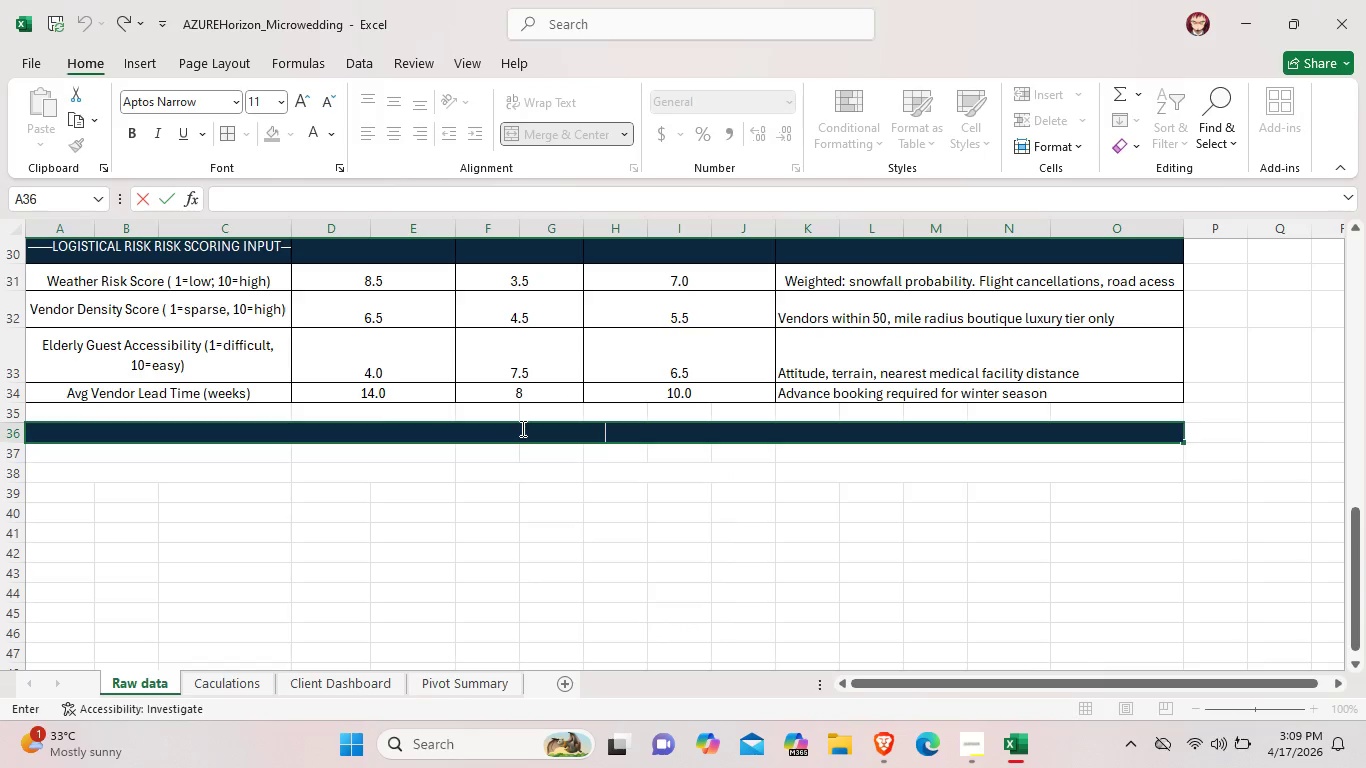 
key(Meta+MetaLeft)
 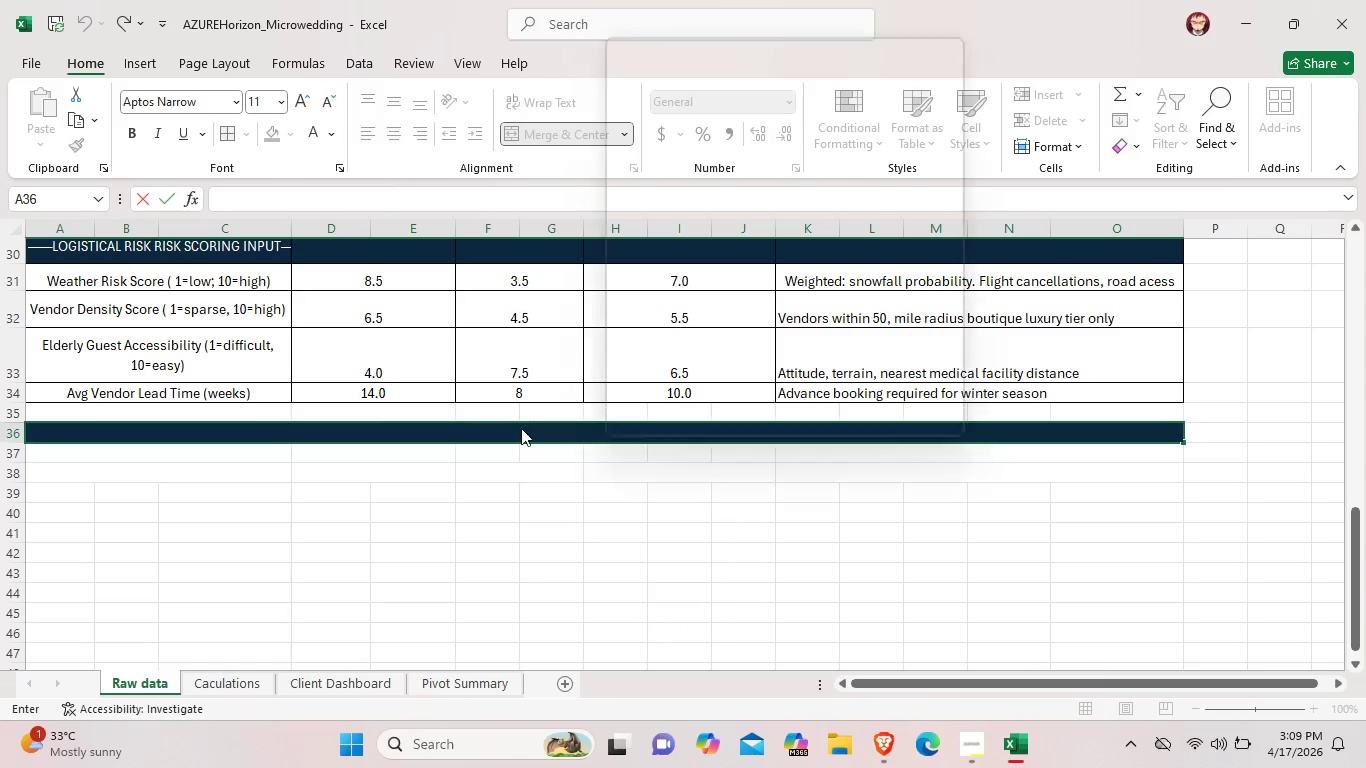 
key(Meta+Period)
 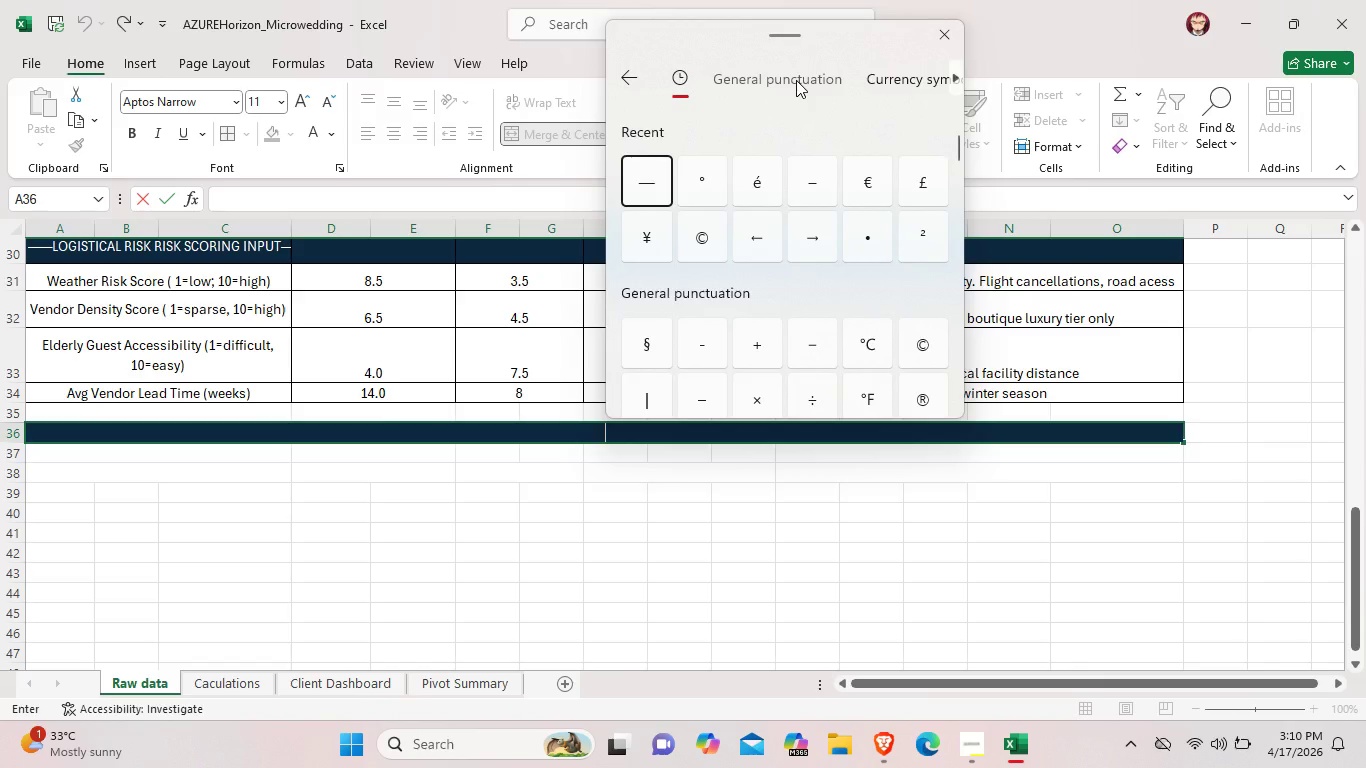 
wait(115.88)
 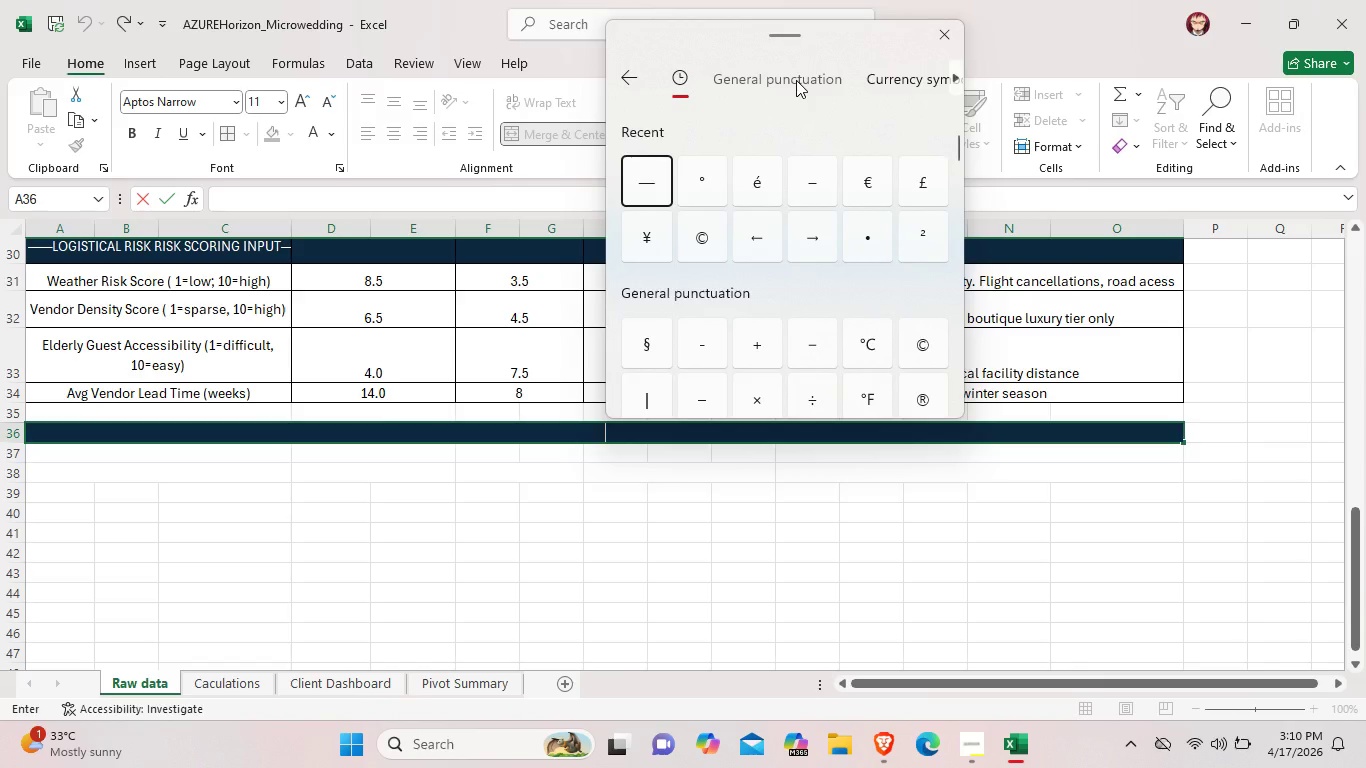 
scroll: coordinate [811, 307], scroll_direction: down, amount: 42.0
 